 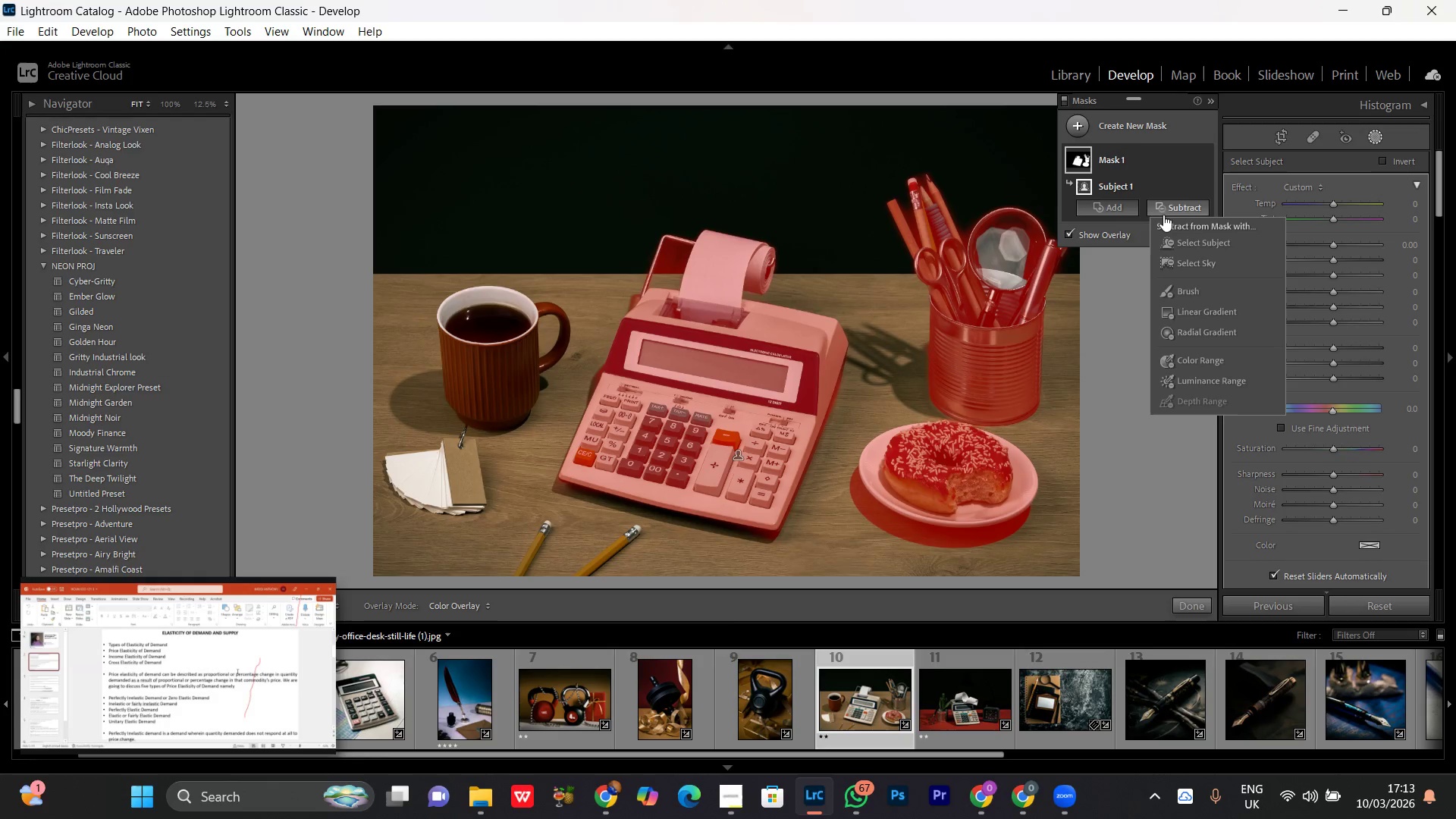 
left_click([1185, 287])
 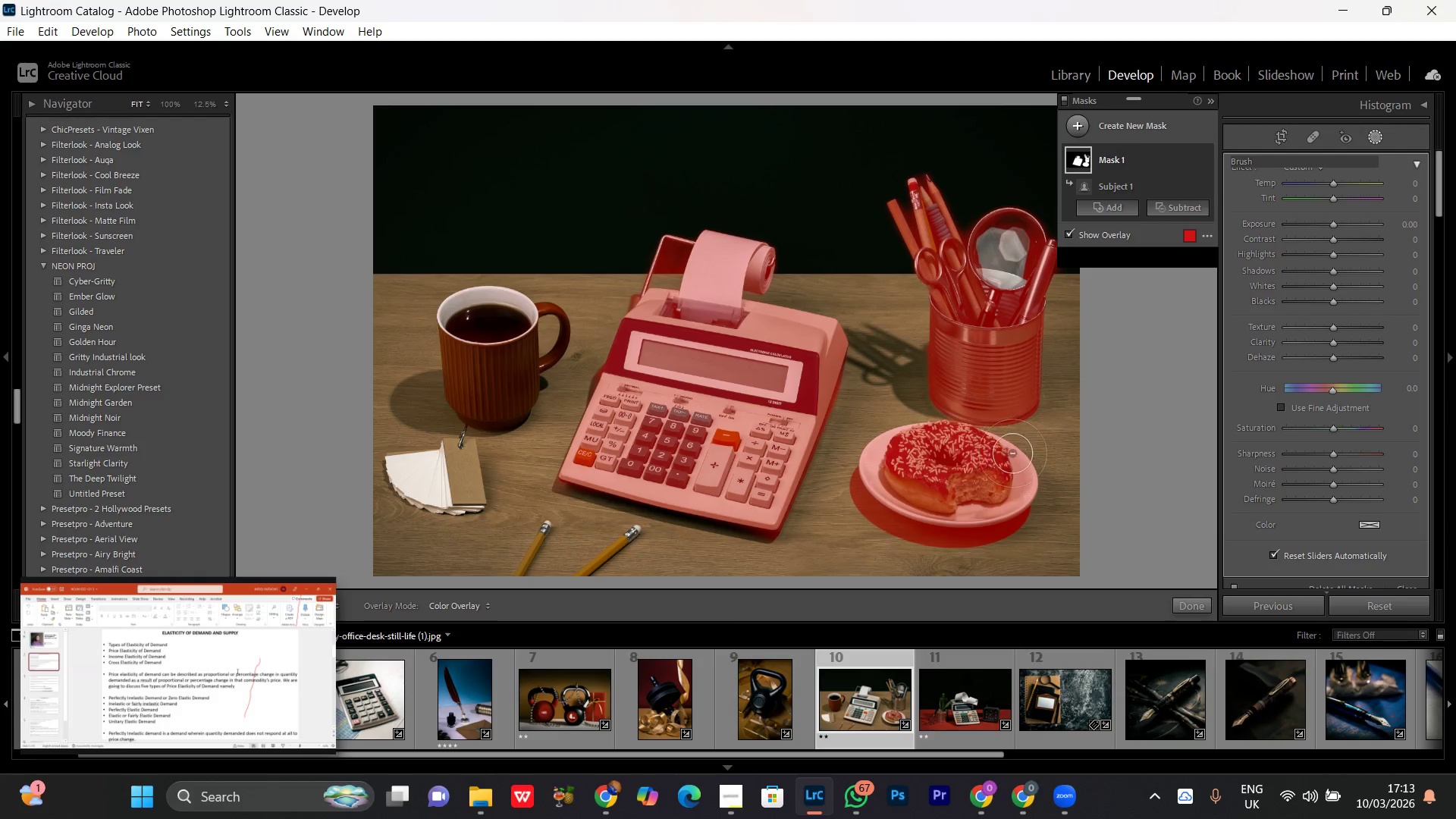 
left_click_drag(start_coordinate=[999, 472], to_coordinate=[921, 472])
 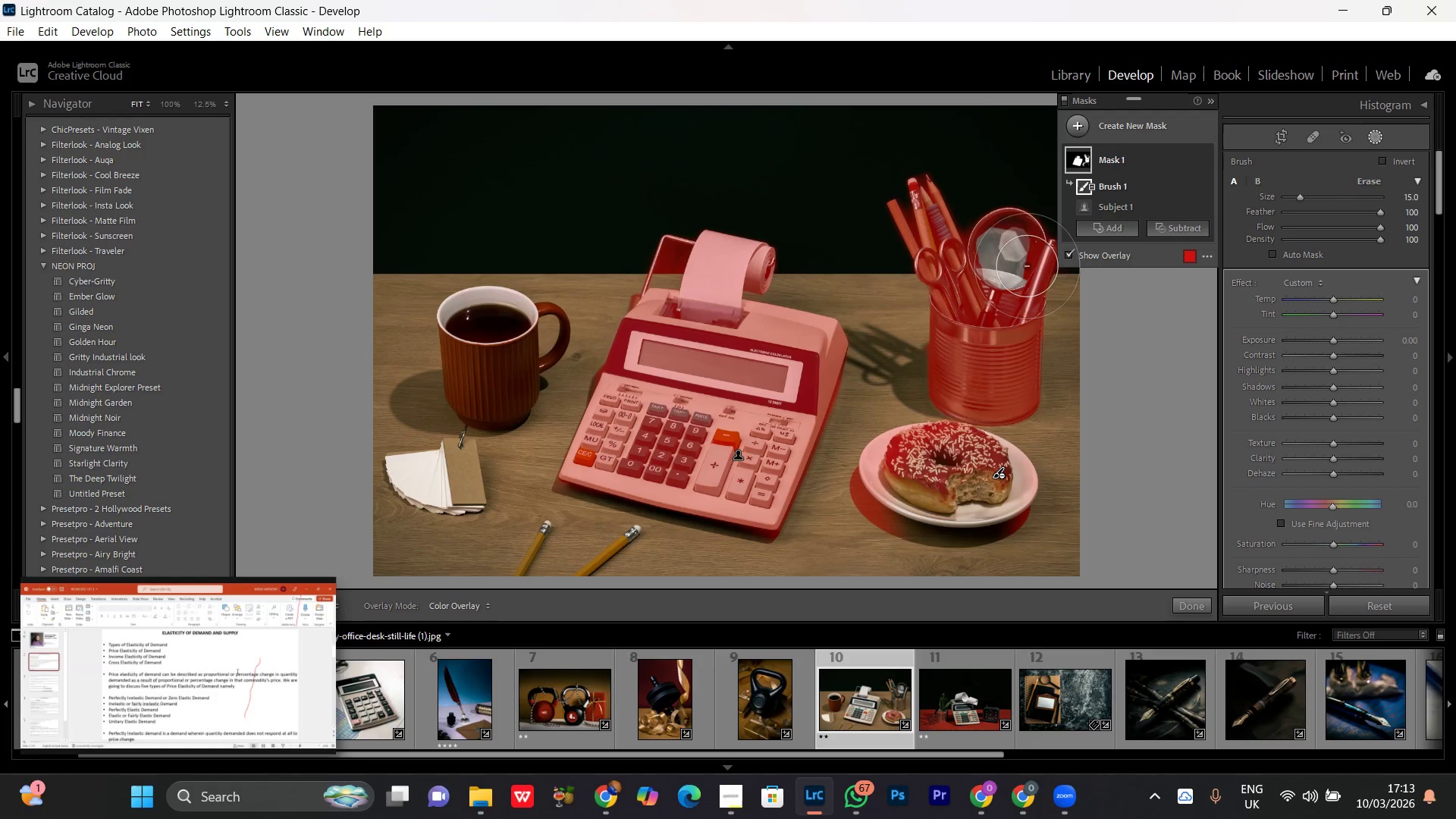 
scroll: coordinate [999, 467], scroll_direction: up, amount: 6.0
 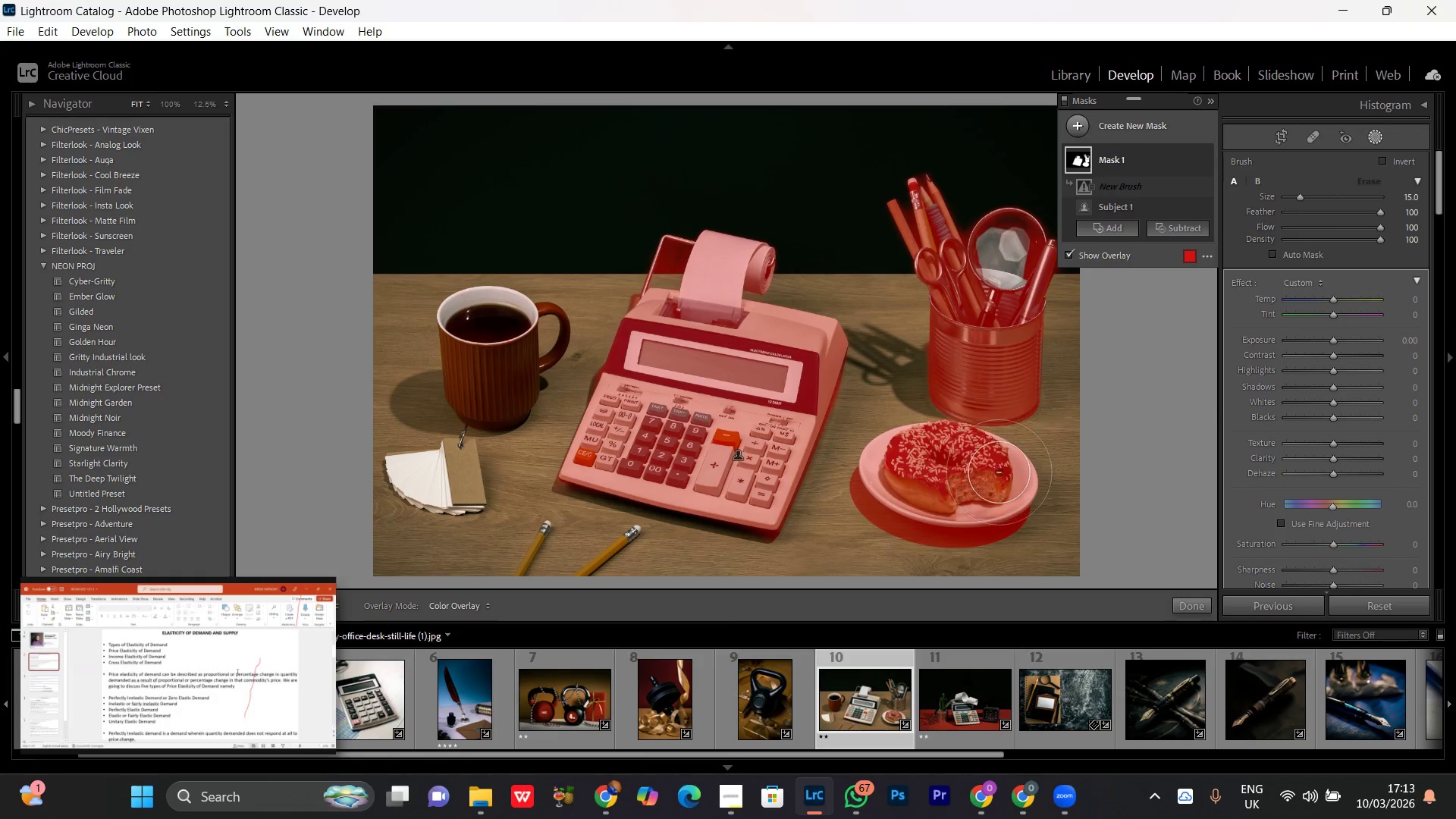 
wait(5.22)
 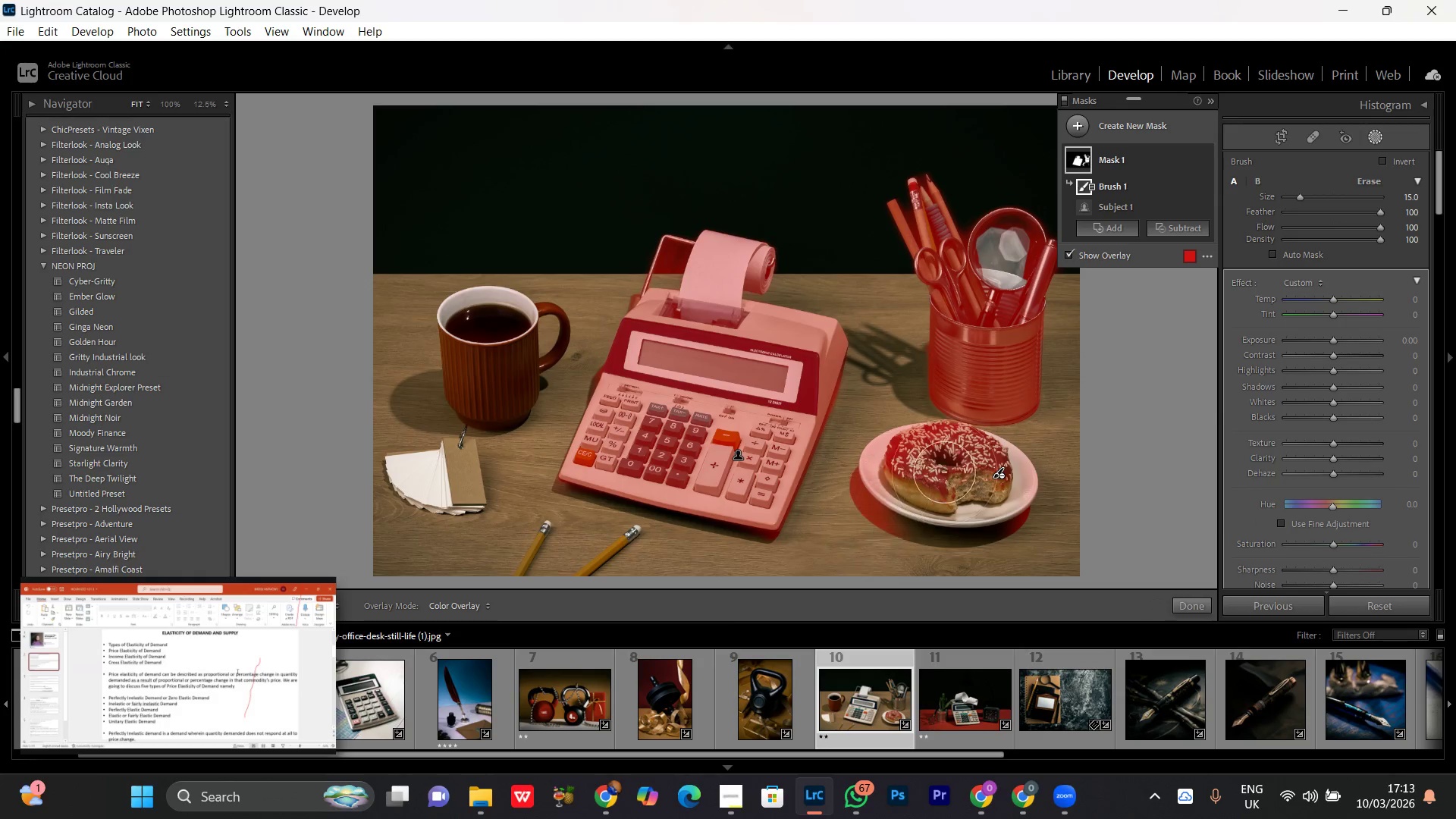 
left_click_drag(start_coordinate=[1006, 365], to_coordinate=[992, 305])
 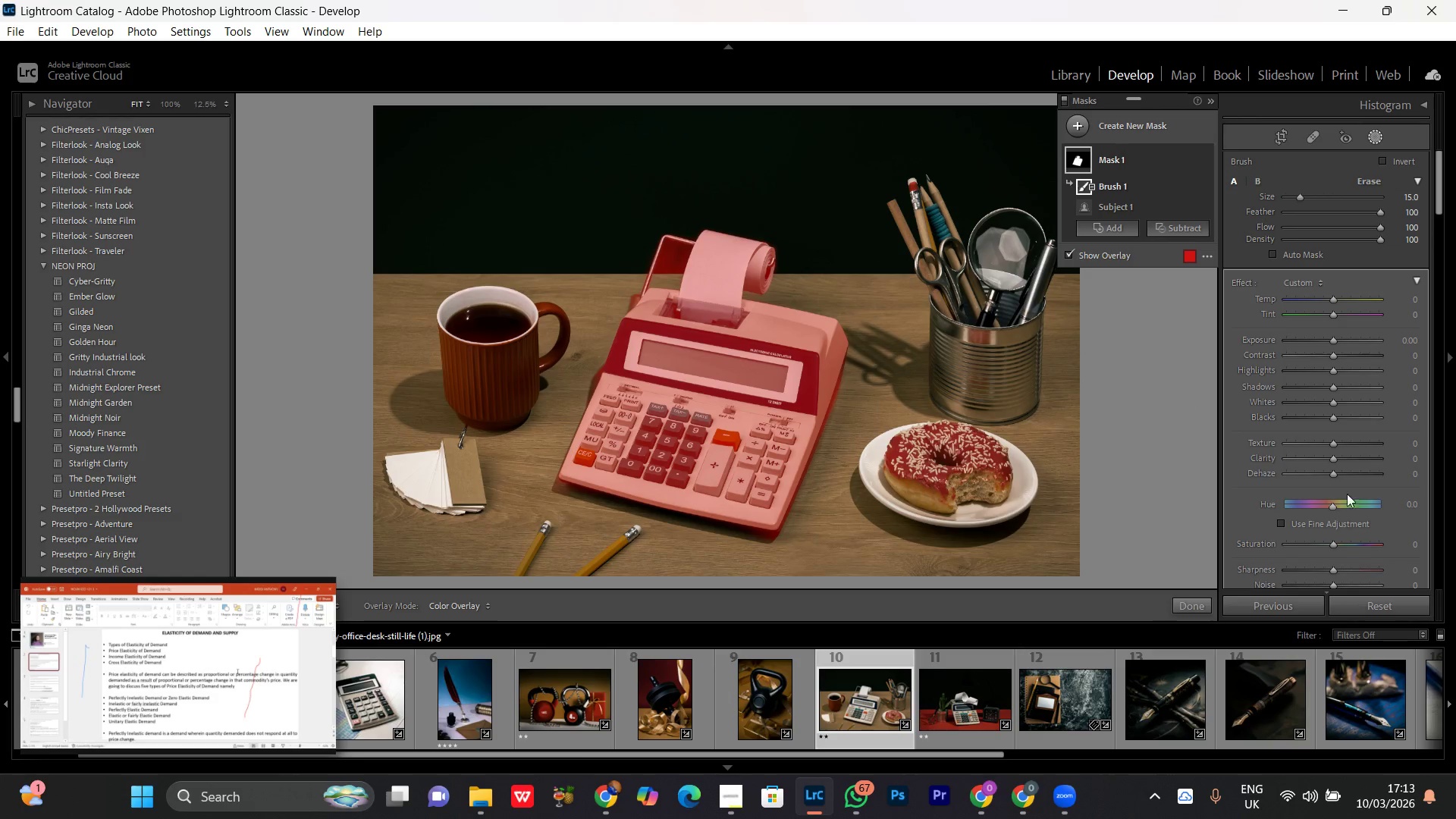 
left_click([1335, 447])
 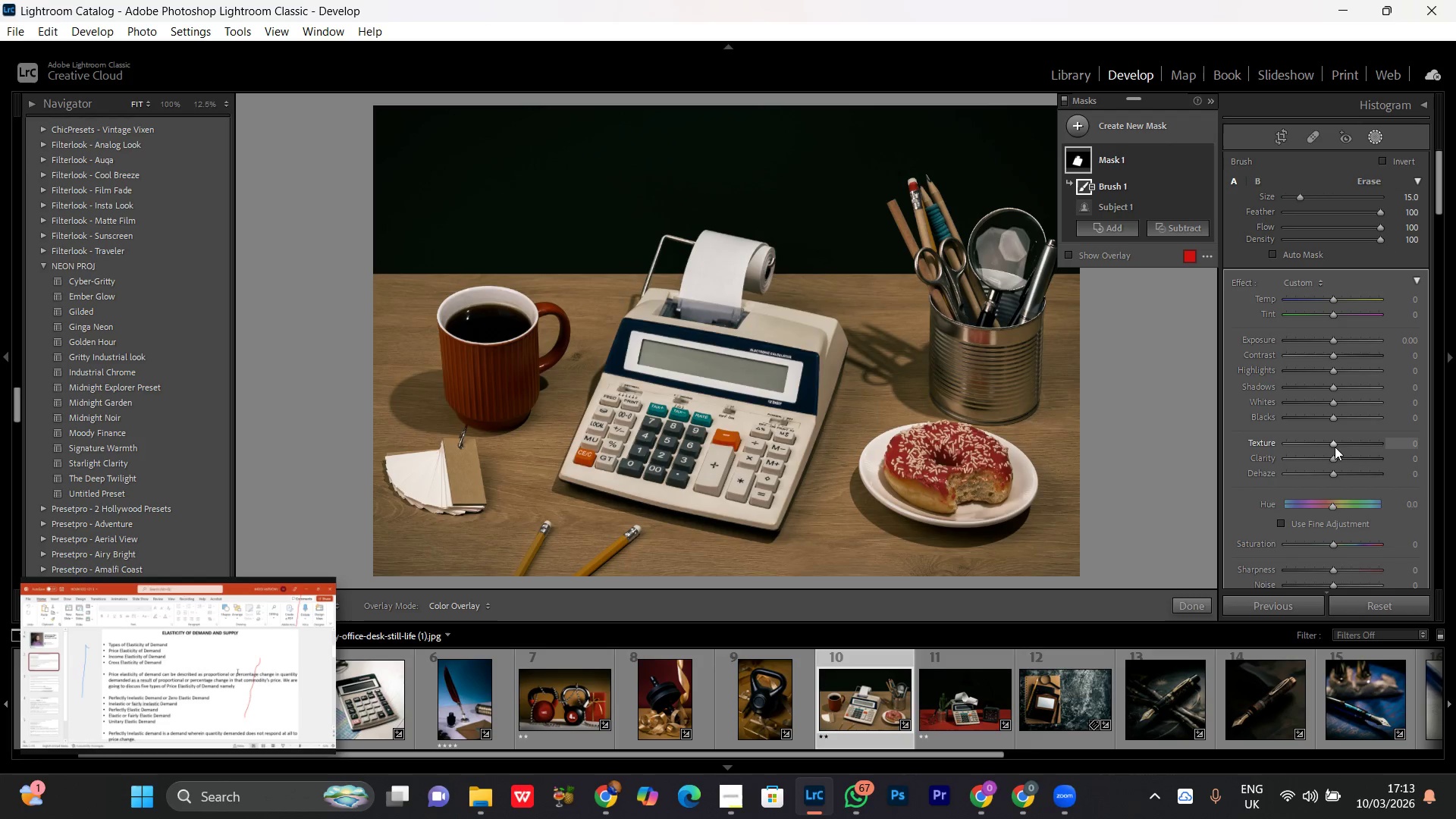 
scroll: coordinate [1335, 447], scroll_direction: up, amount: 12.0
 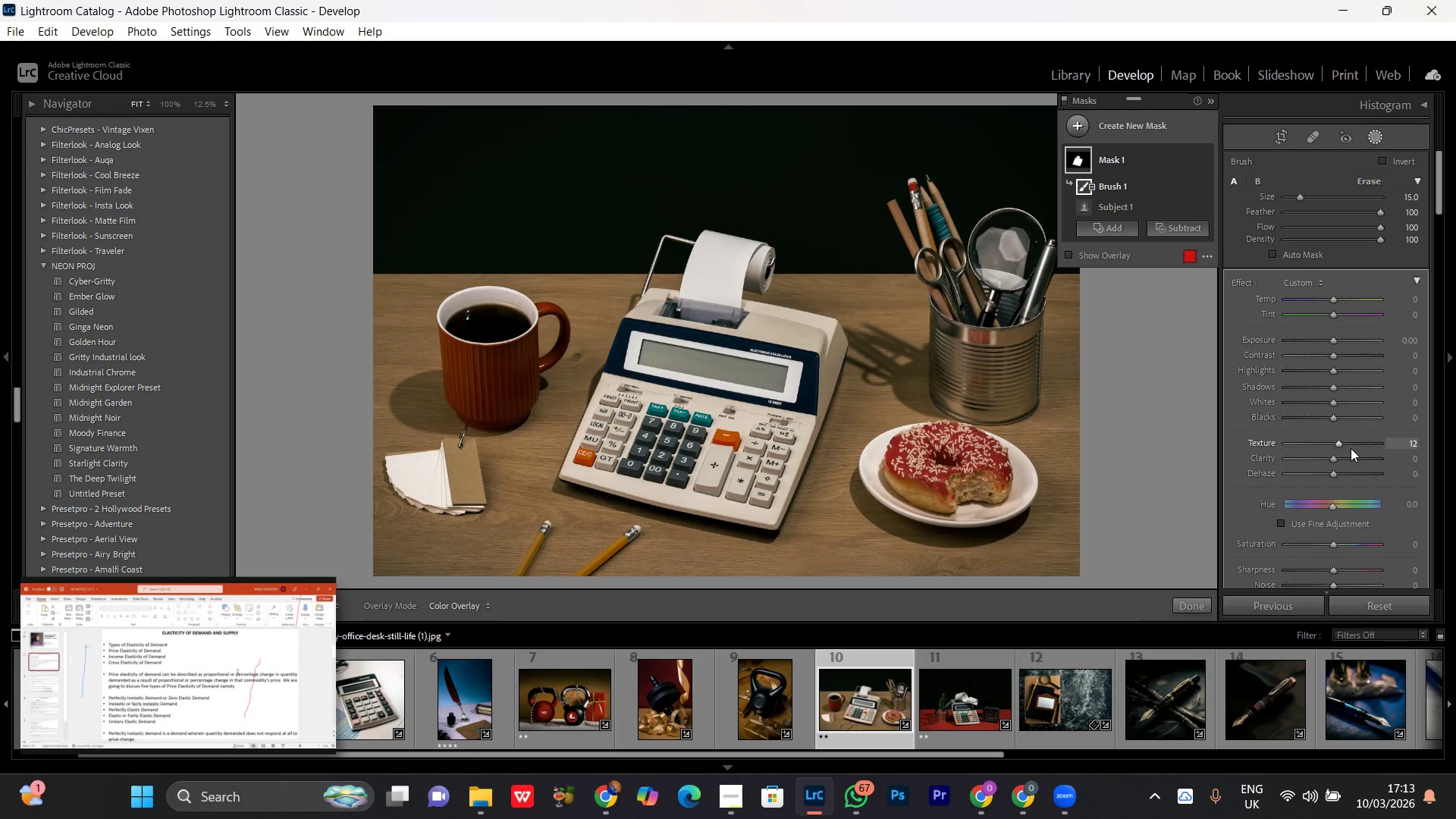 
left_click([1343, 445])
 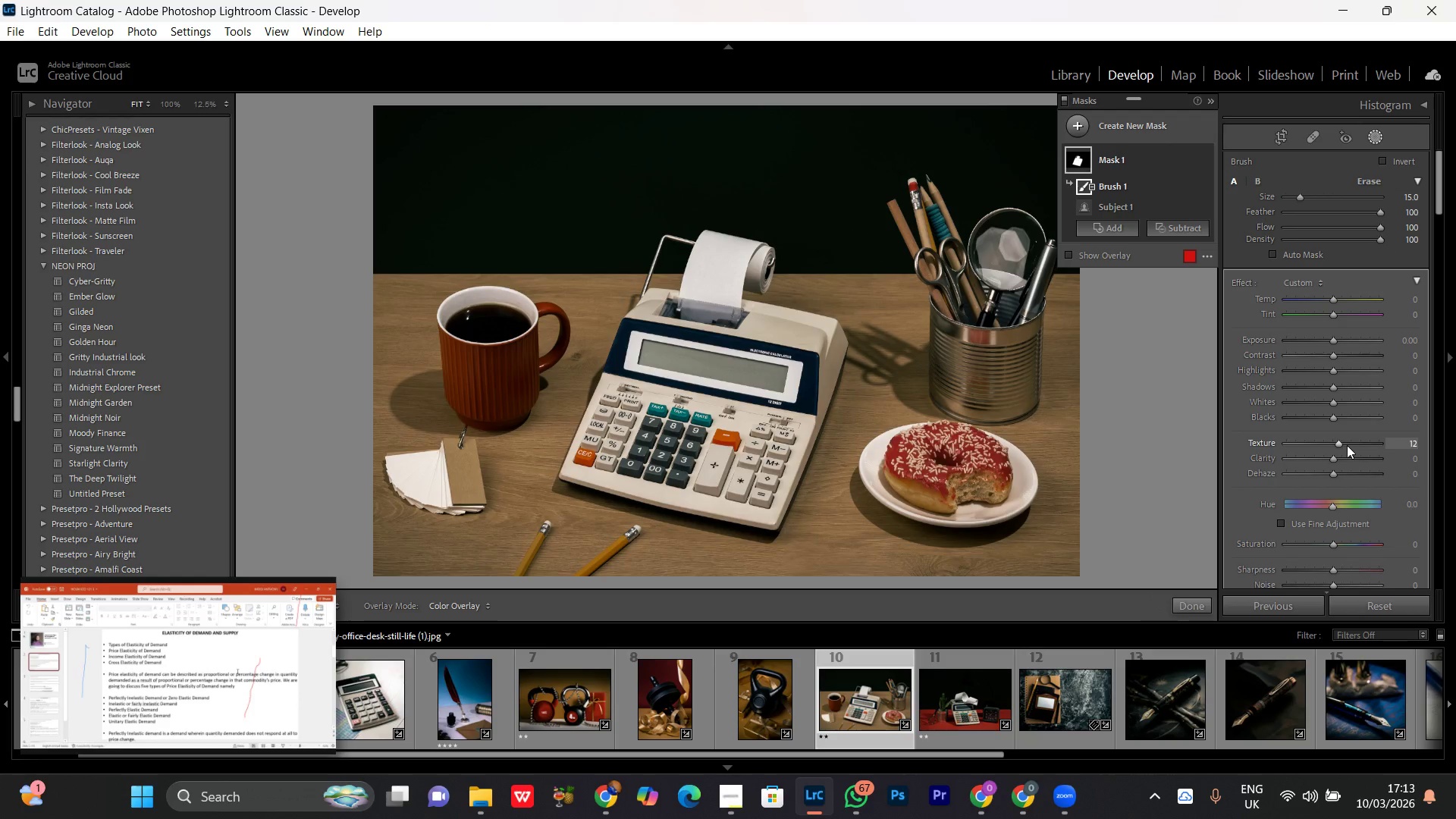 
left_click([1347, 445])
 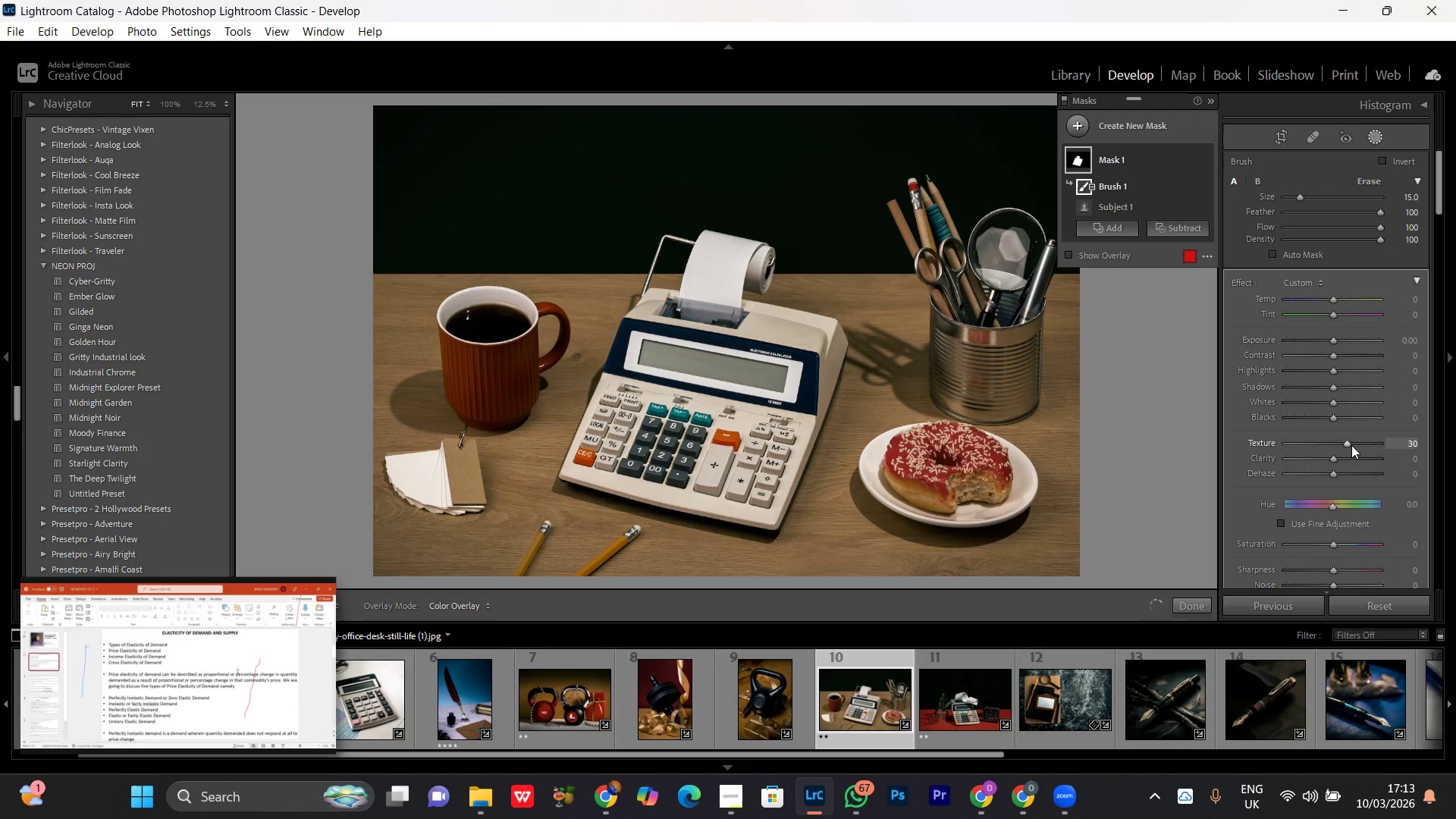 
left_click([1351, 445])
 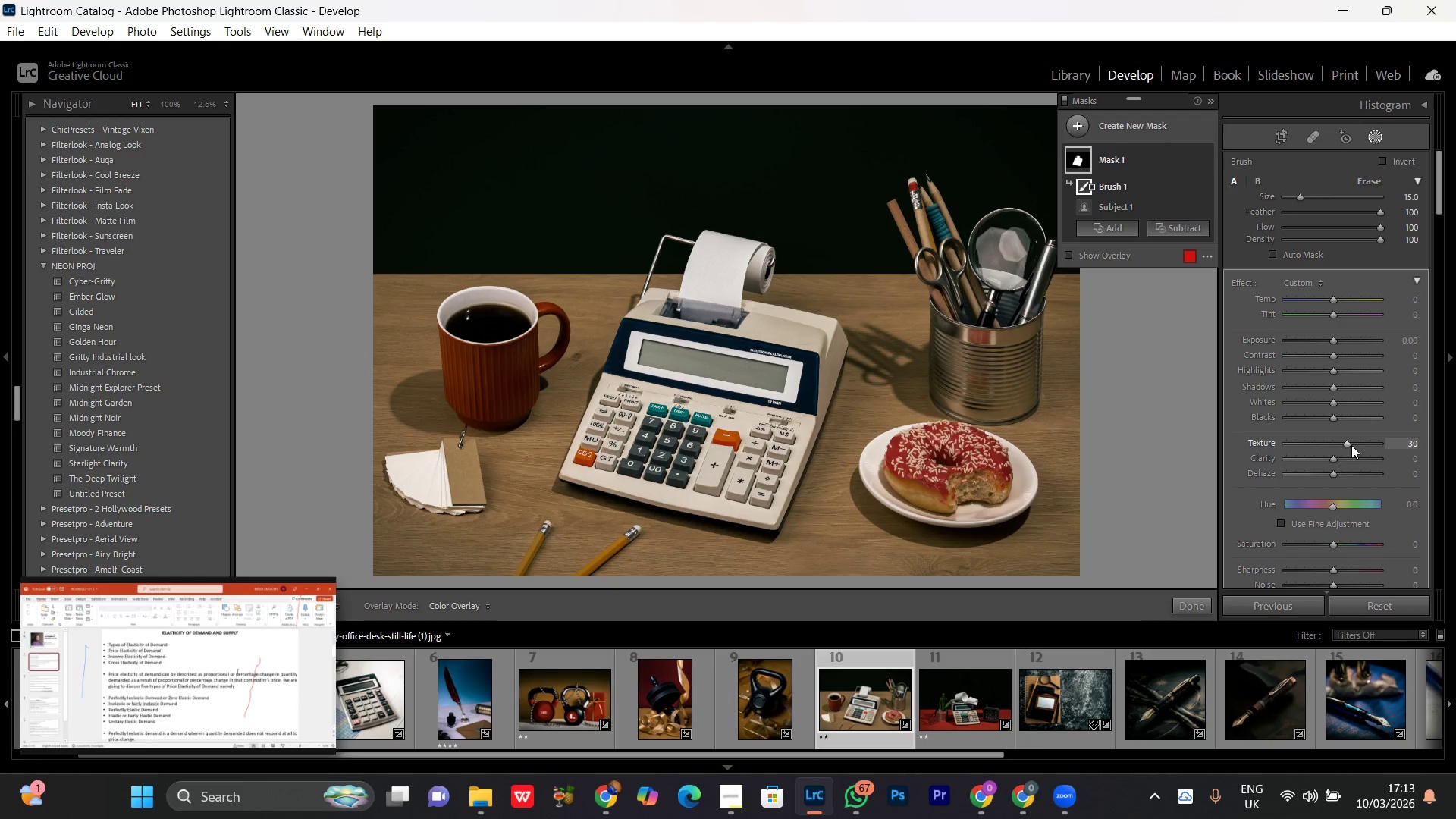 
scroll: coordinate [1351, 445], scroll_direction: up, amount: 8.0
 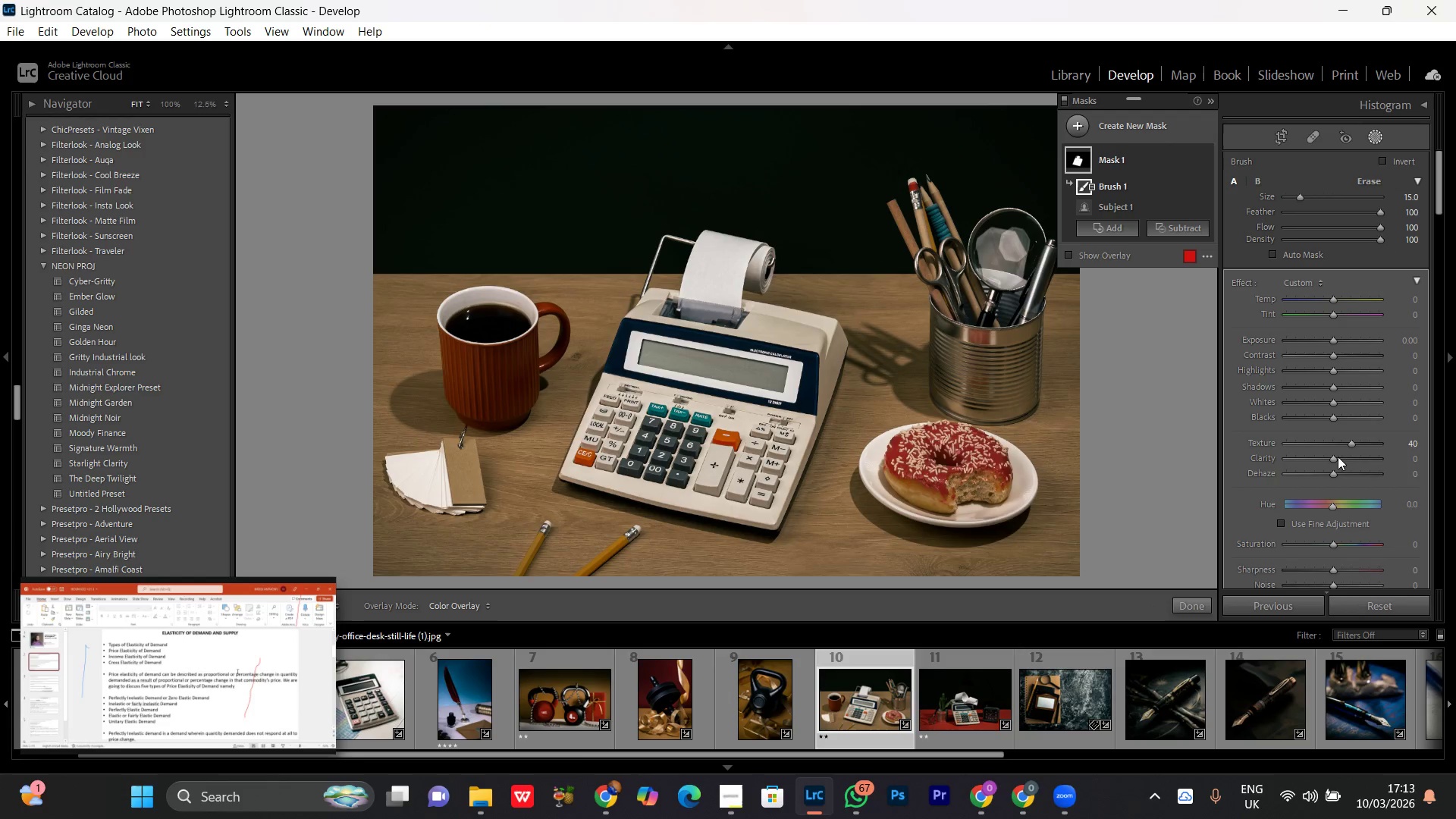 
left_click([1334, 461])
 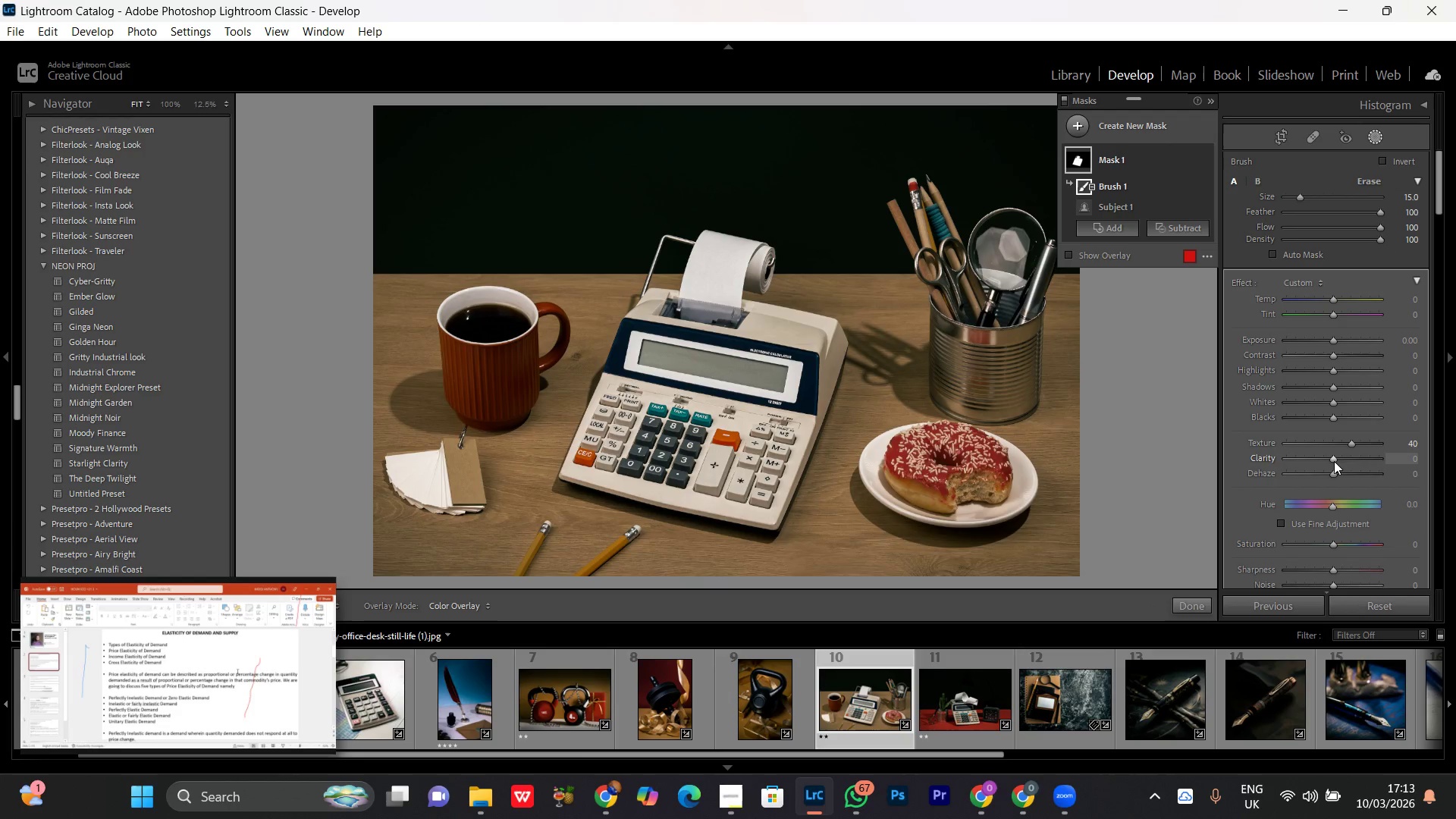 
scroll: coordinate [1334, 461], scroll_direction: up, amount: 5.0
 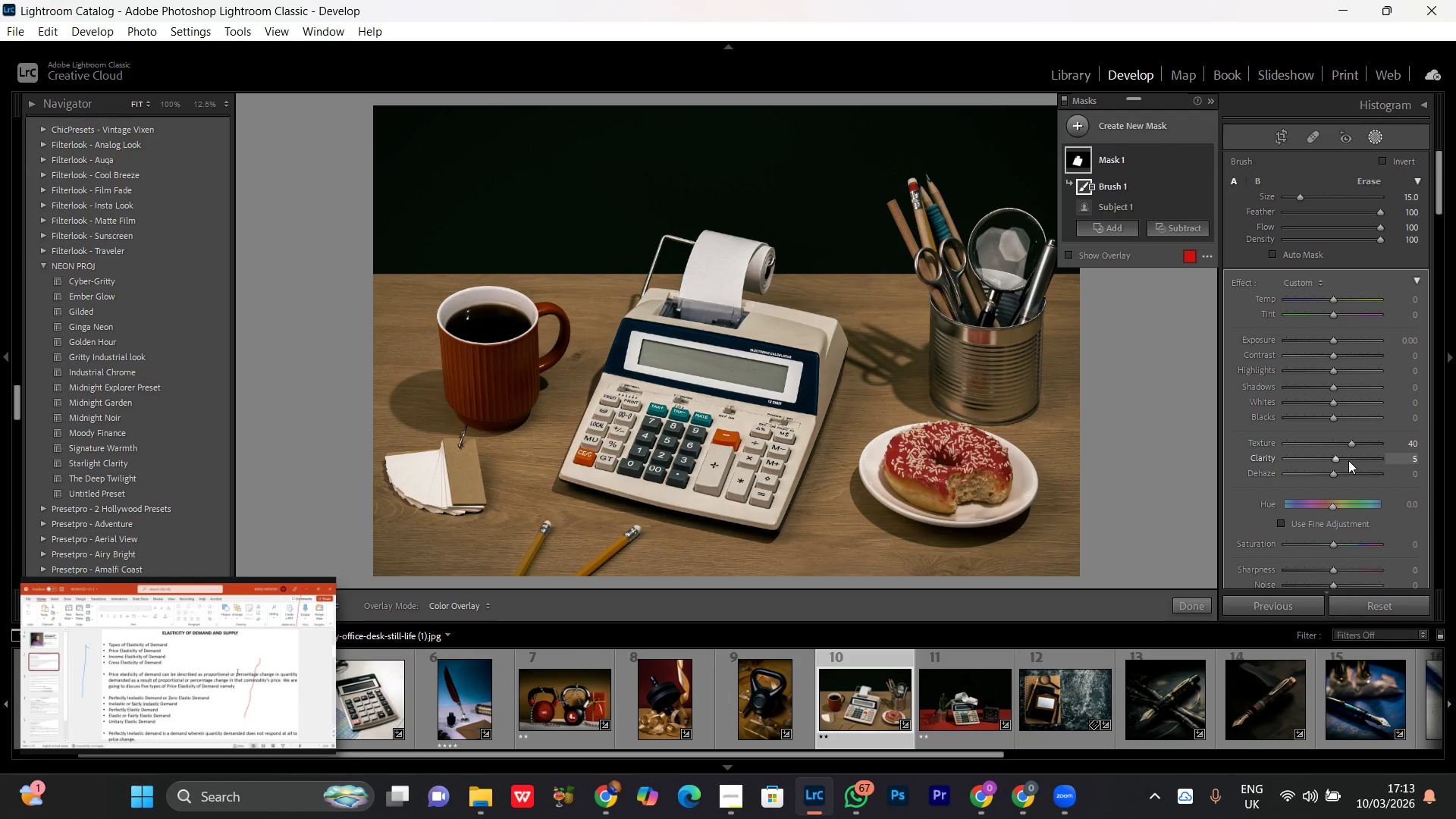 
left_click([1348, 460])
 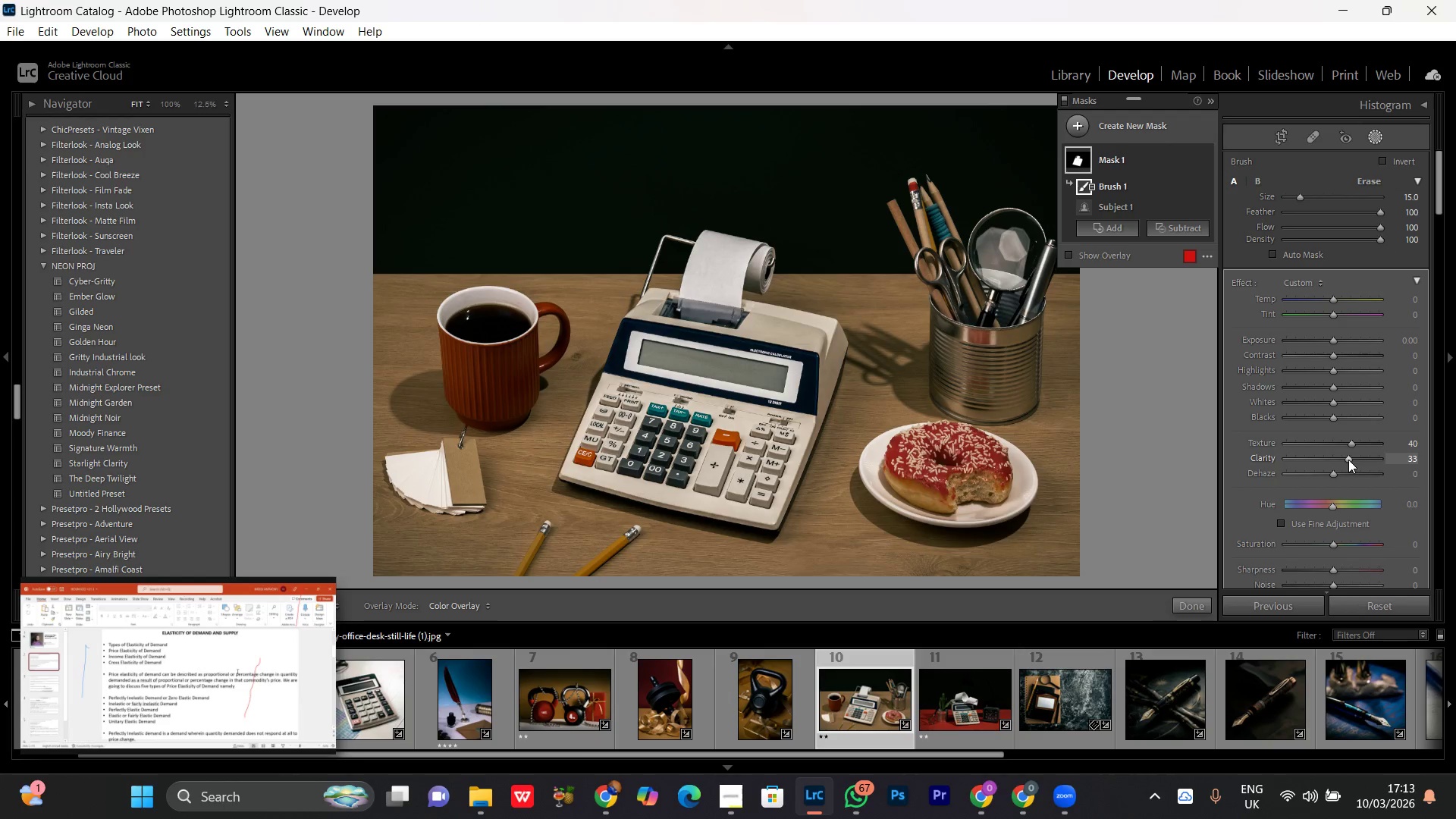 
scroll: coordinate [1348, 460], scroll_direction: down, amount: 9.0
 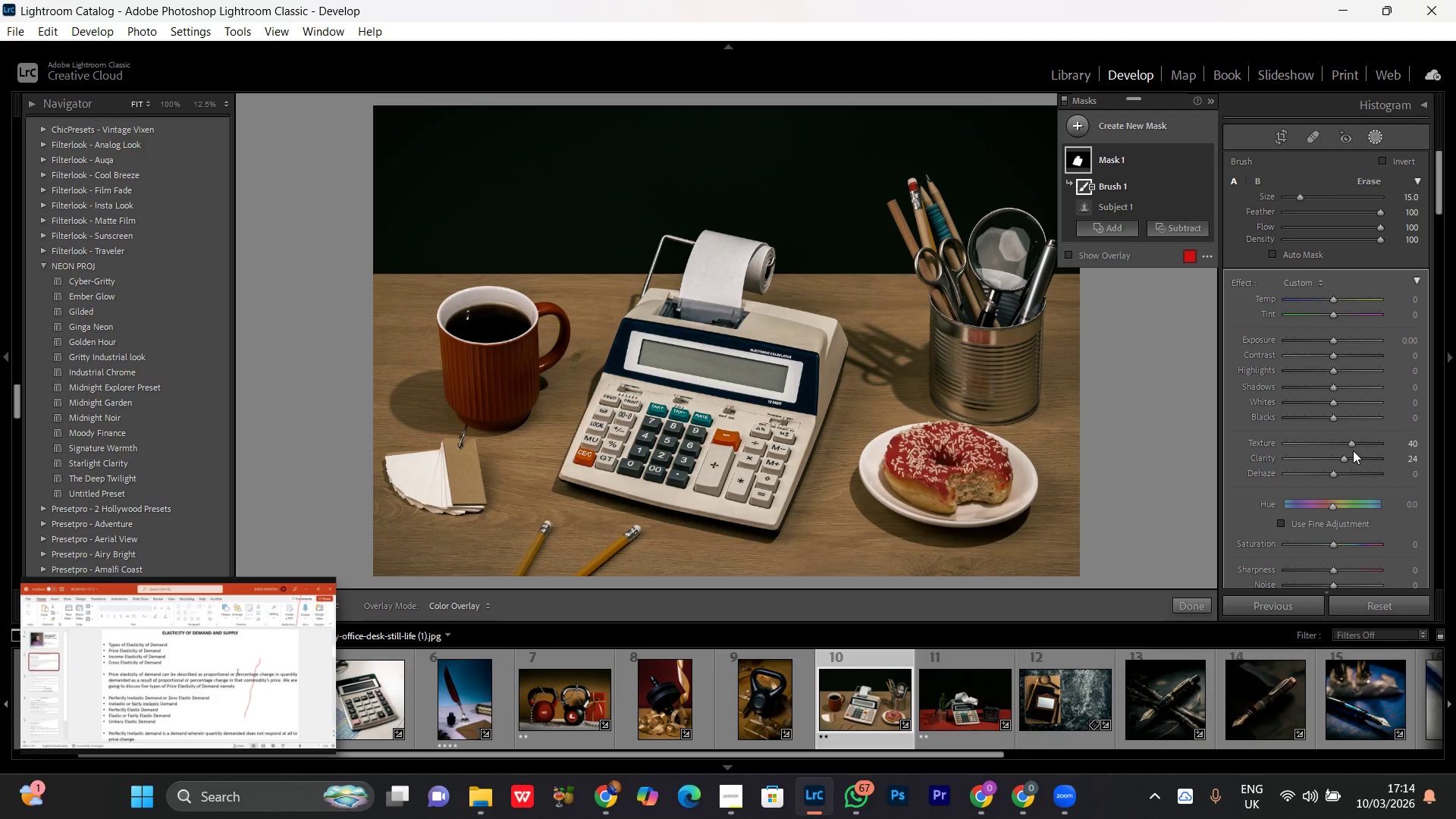 
left_click([1353, 445])
 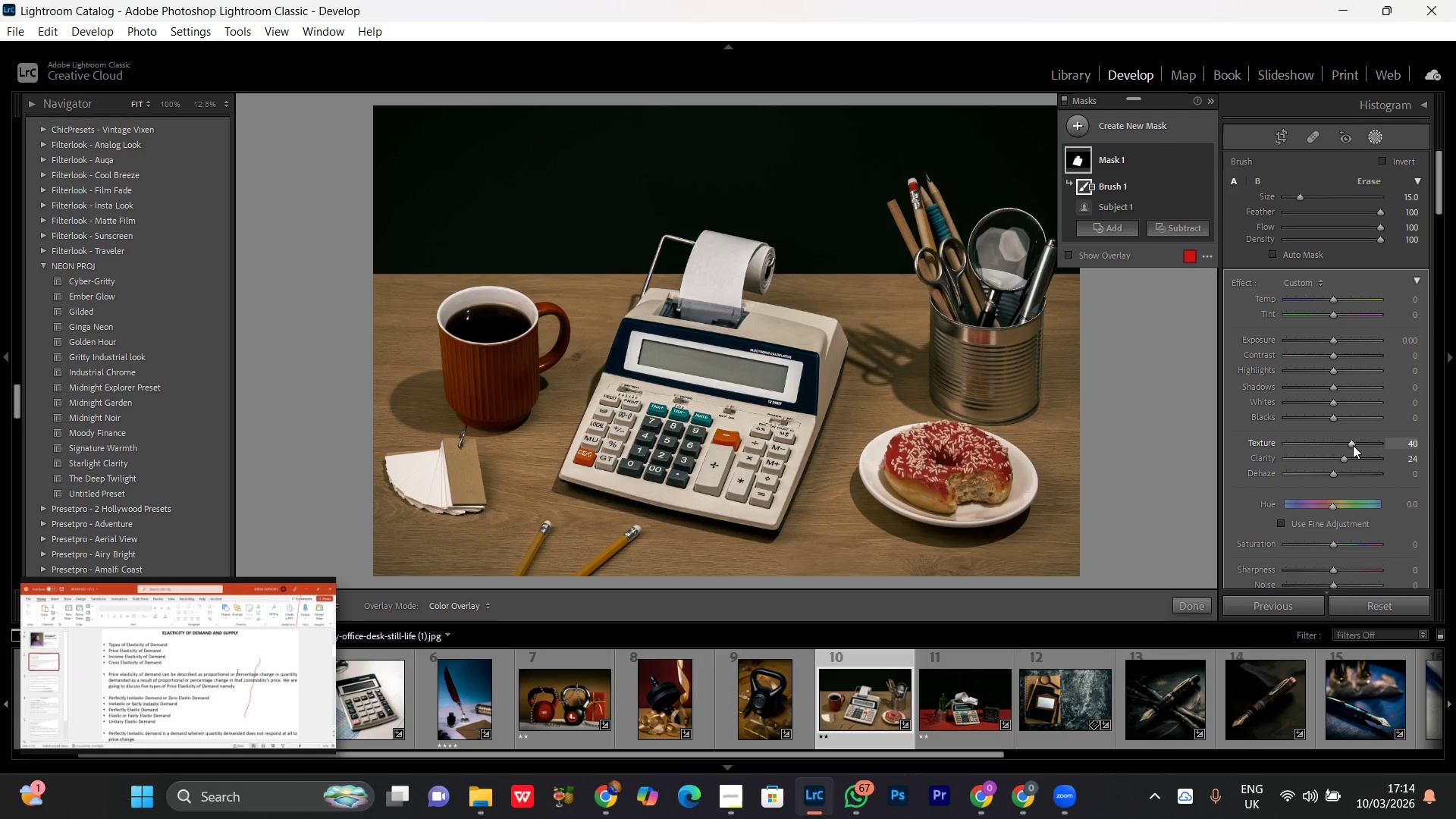 
scroll: coordinate [1353, 445], scroll_direction: up, amount: 2.0
 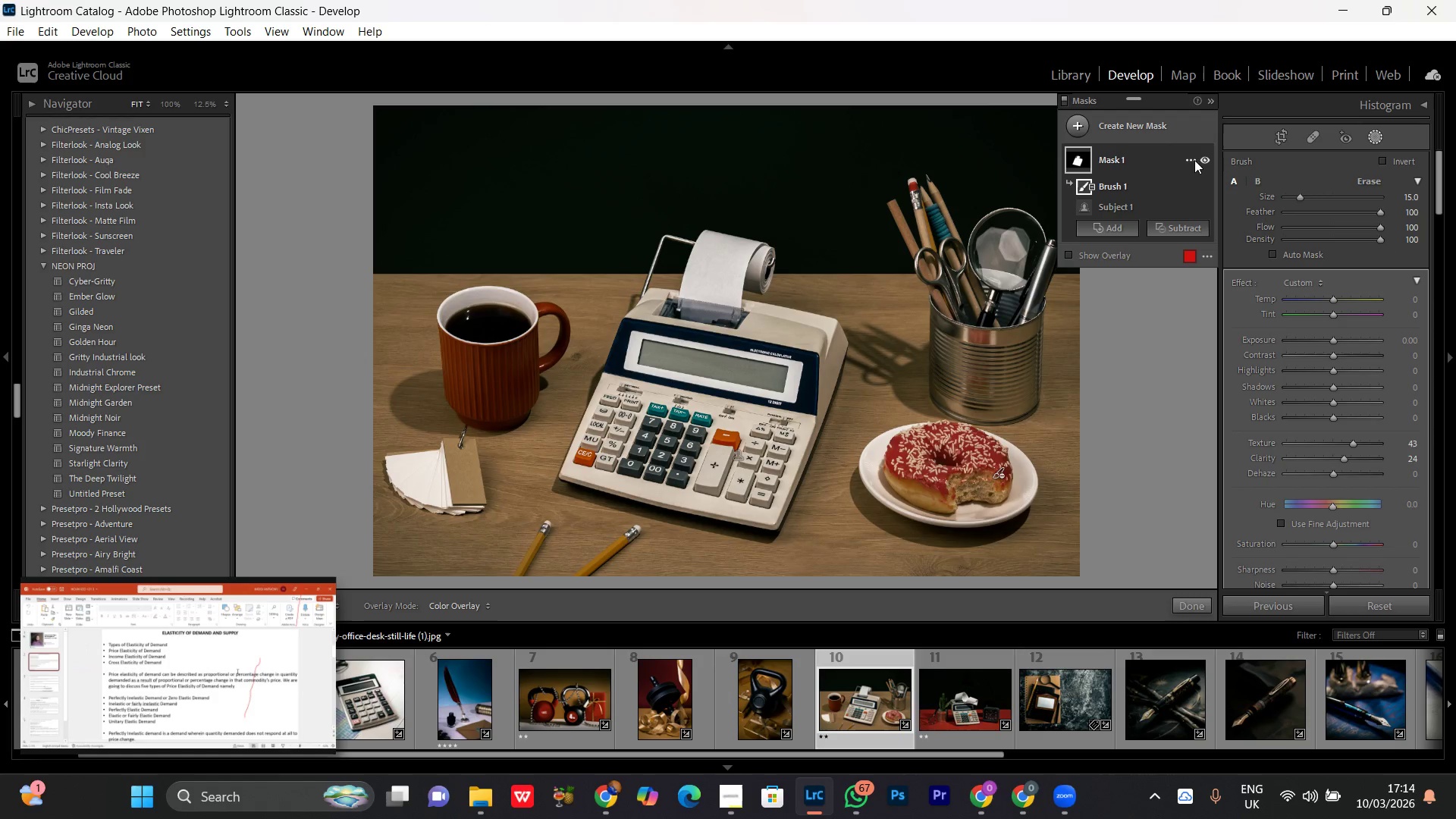 
double_click([1203, 160])
 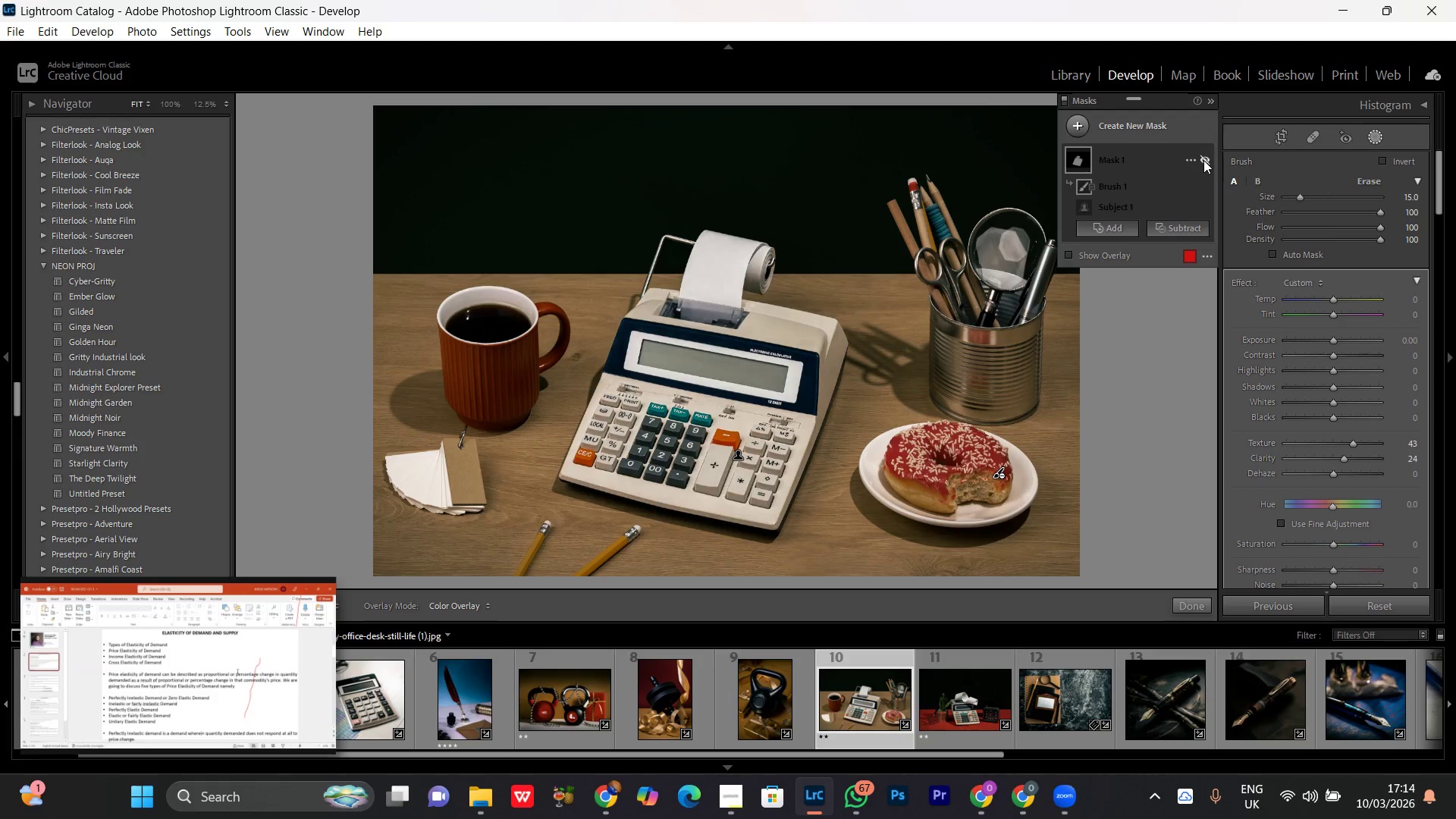 
double_click([1203, 160])
 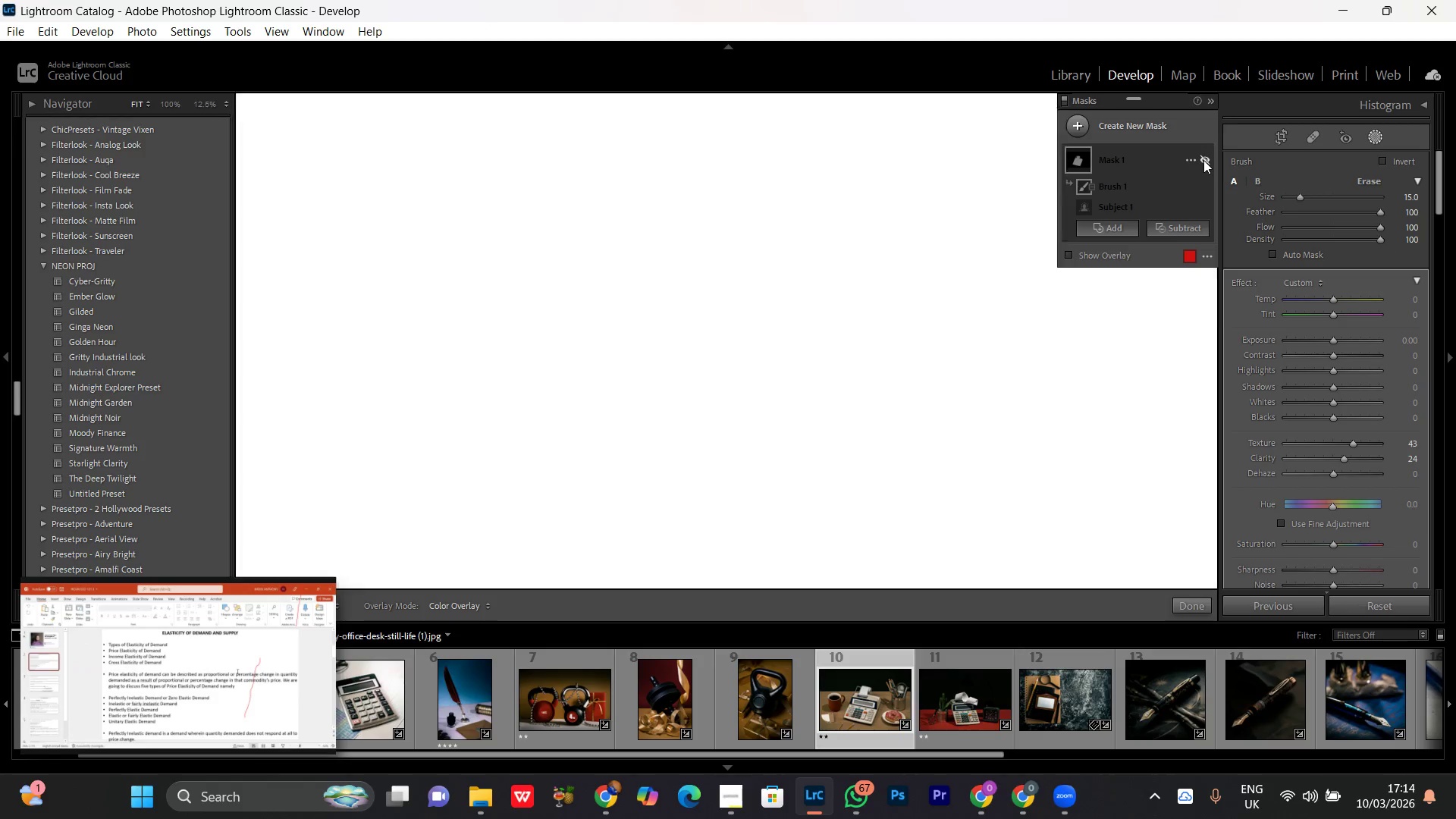 
double_click([1203, 160])
 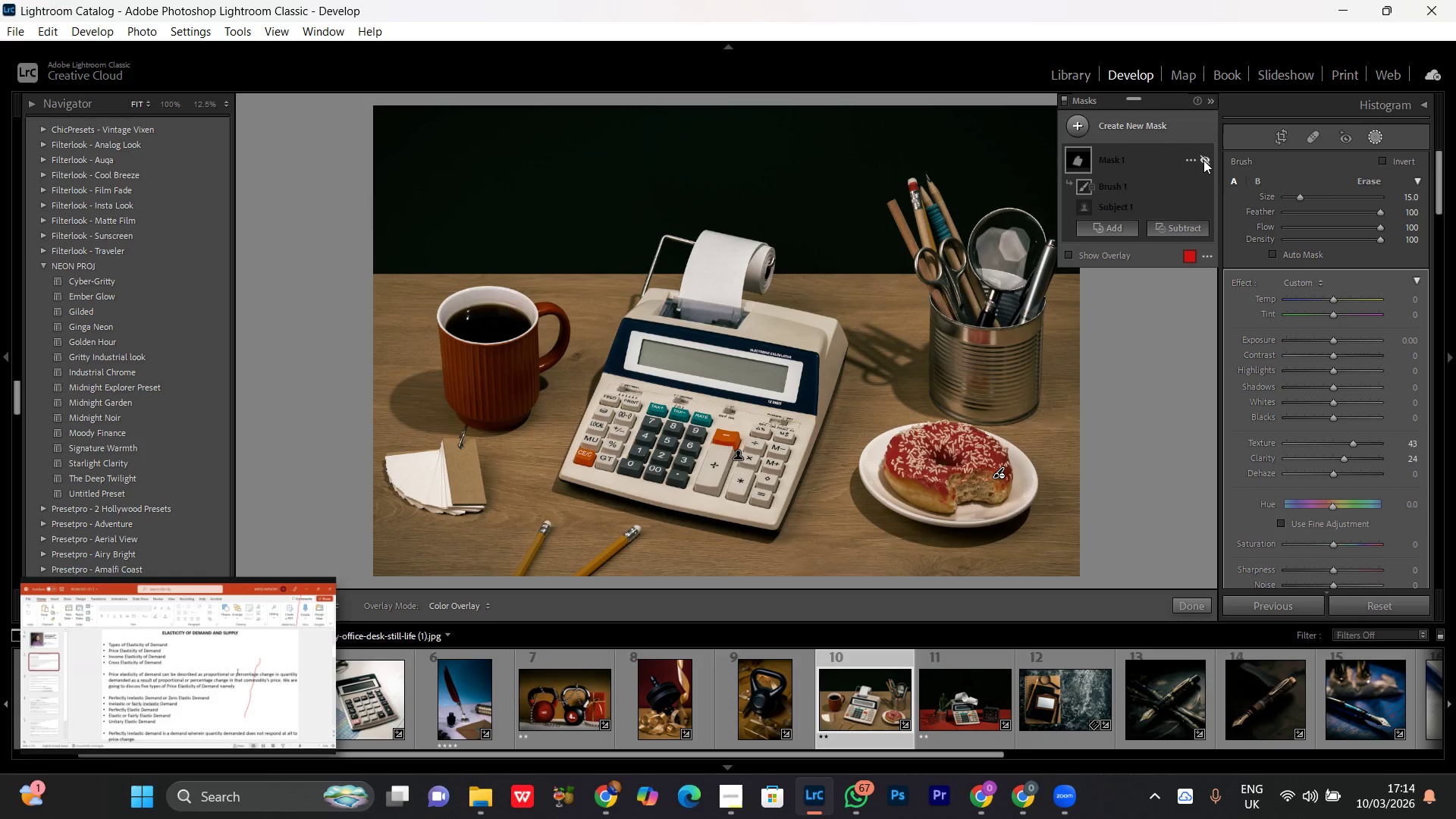 
left_click([1203, 160])
 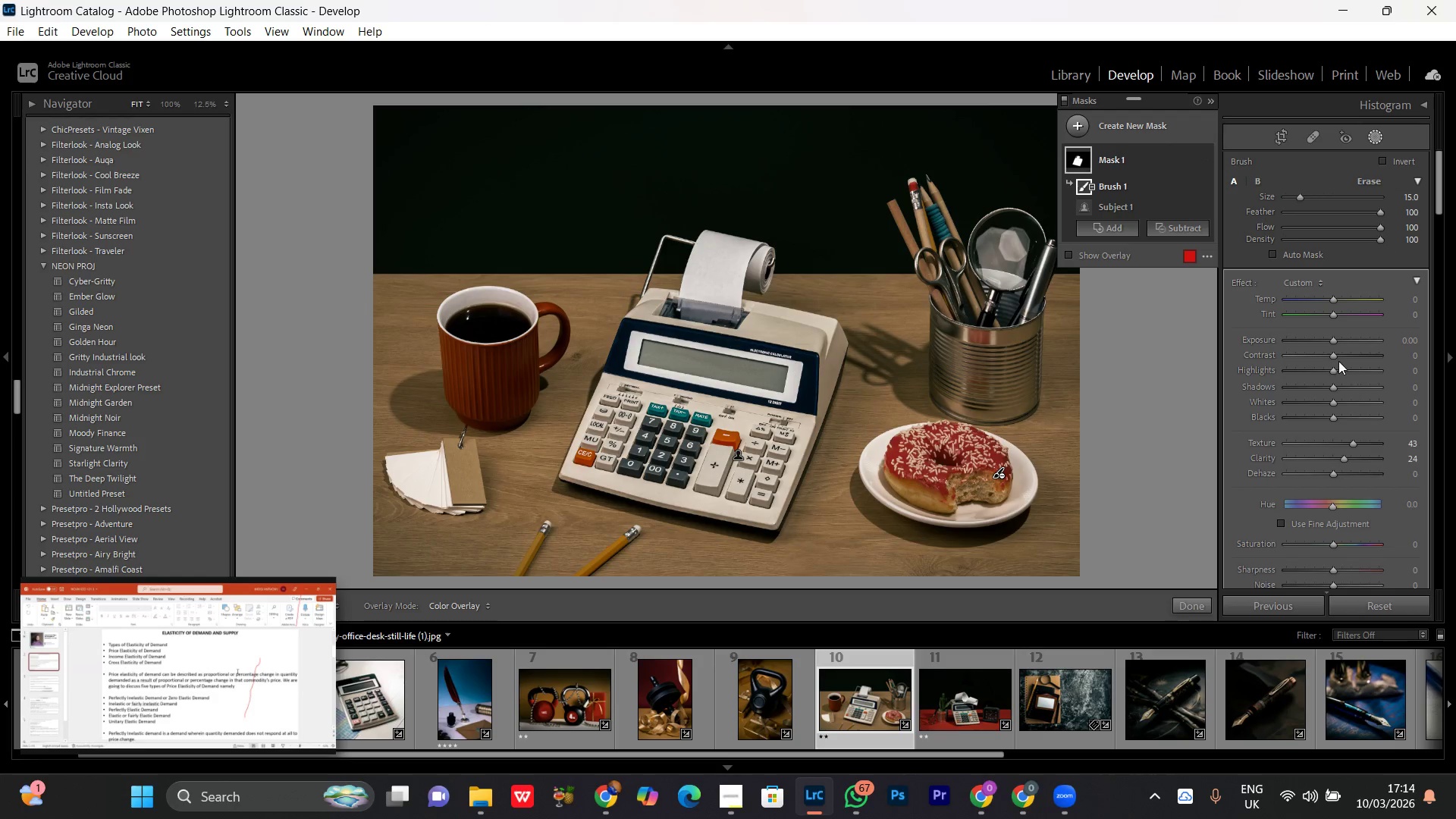 
left_click([1333, 339])
 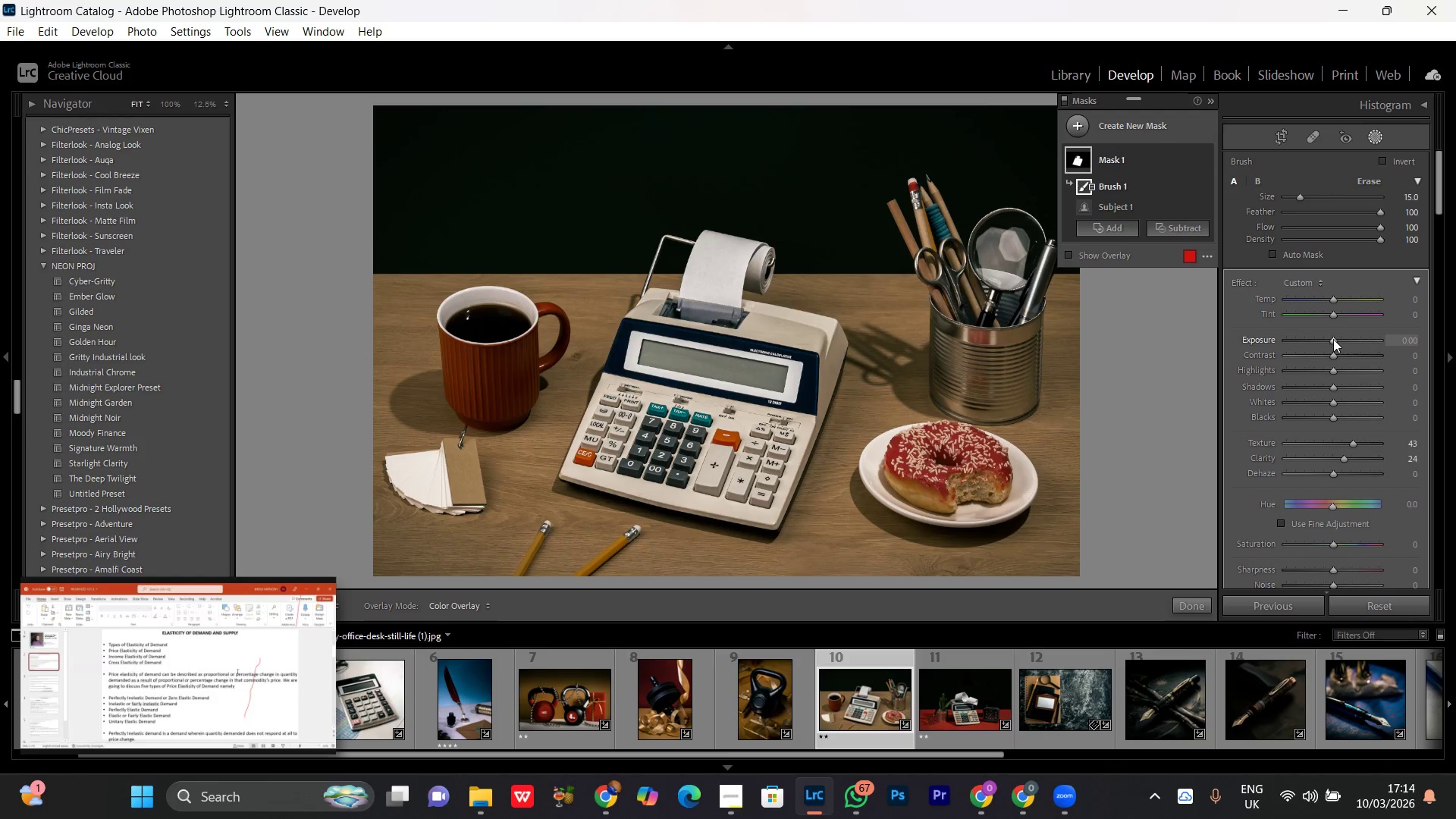 
scroll: coordinate [1333, 339], scroll_direction: up, amount: 3.0
 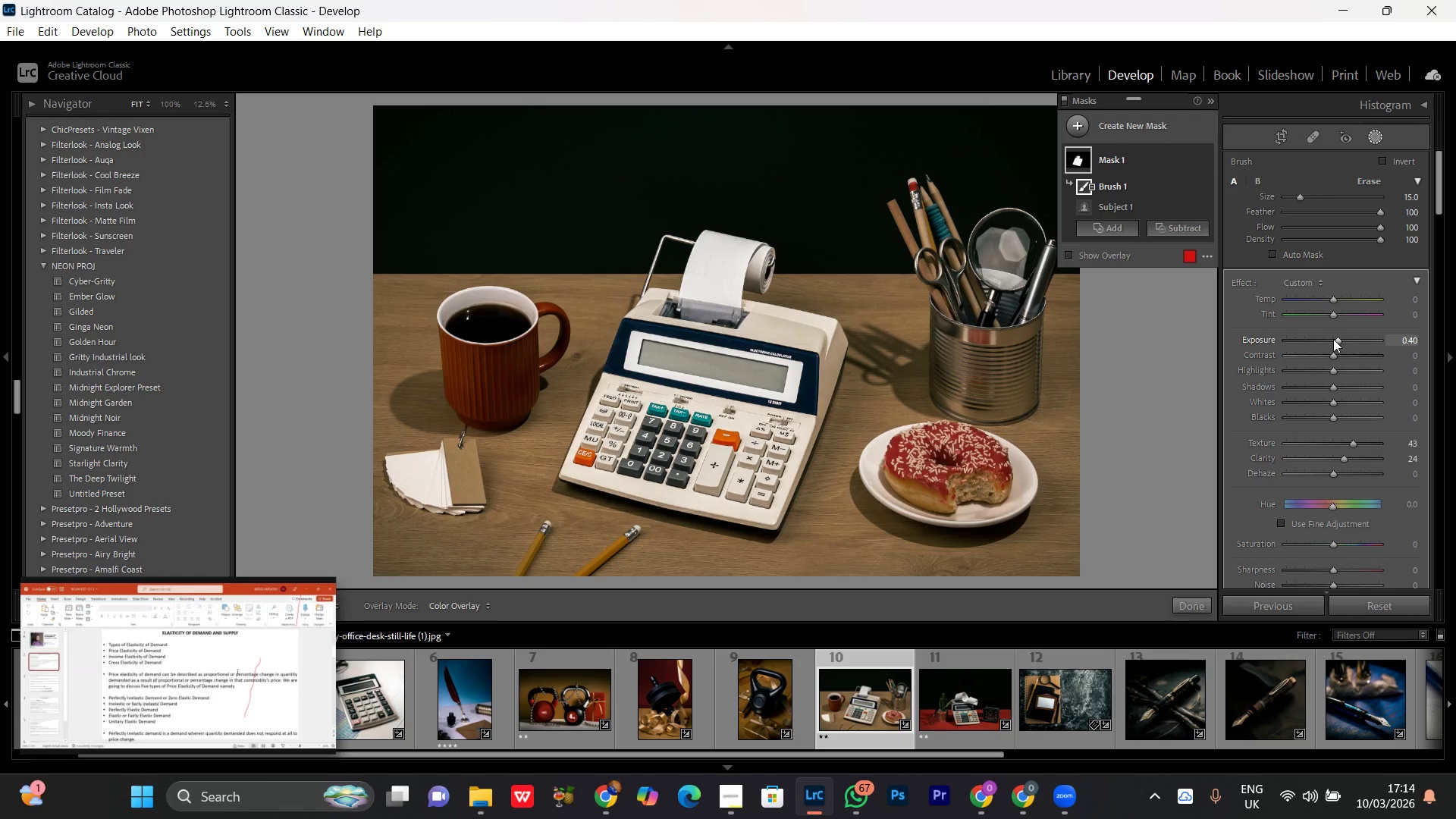 
scroll: coordinate [1333, 339], scroll_direction: down, amount: 1.0
 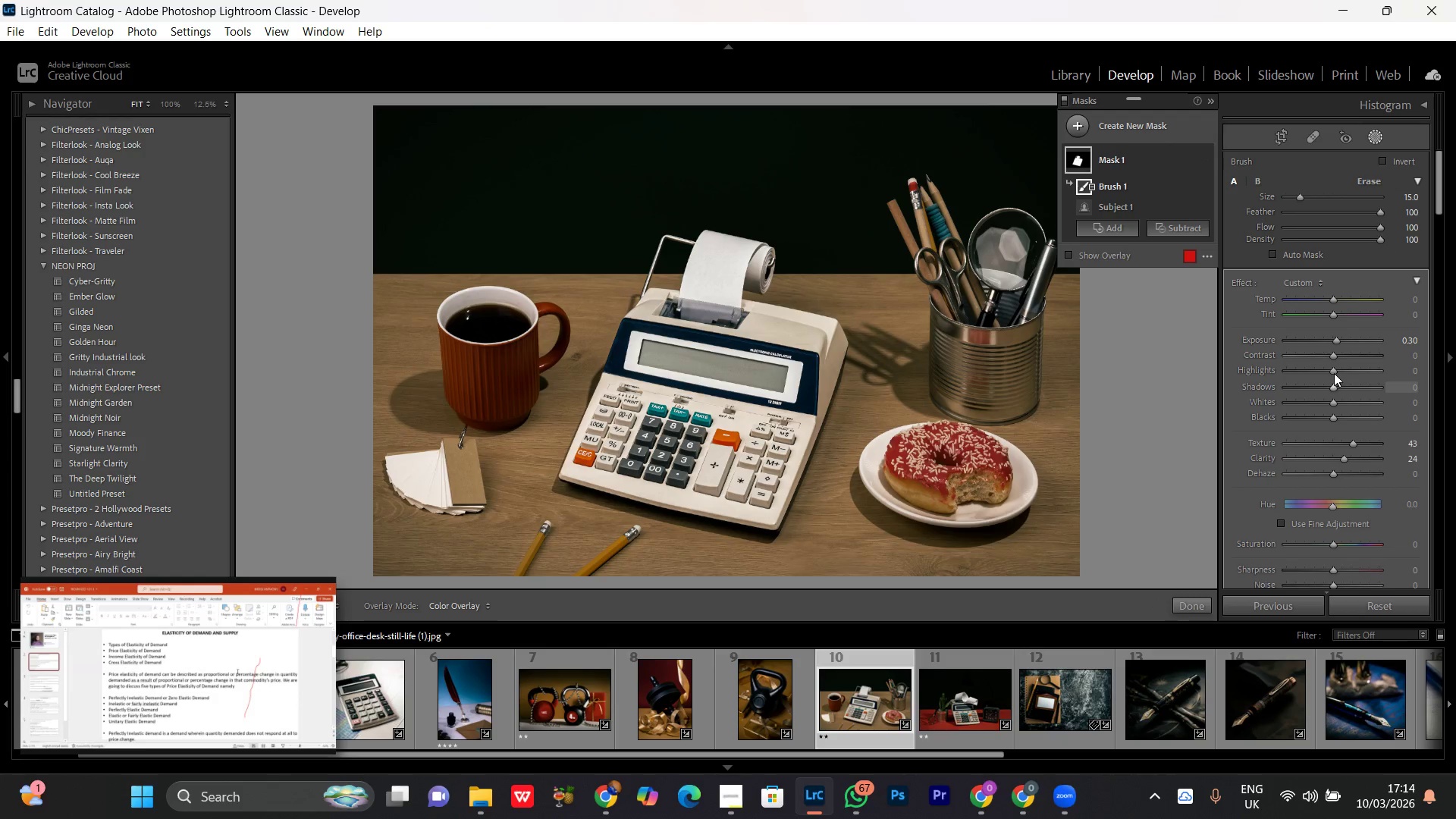 
left_click([1334, 373])
 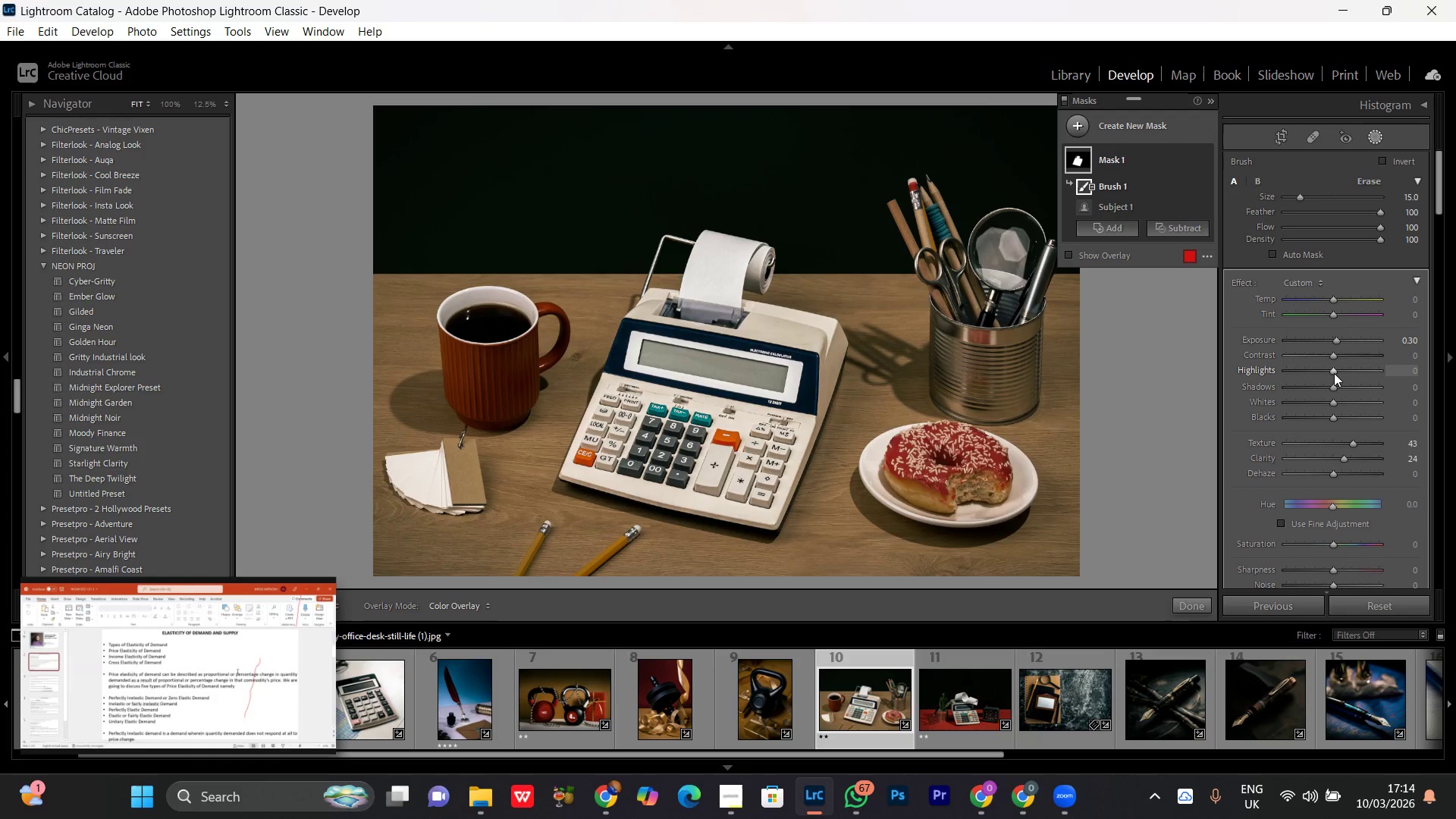 
scroll: coordinate [1334, 373], scroll_direction: up, amount: 21.0
 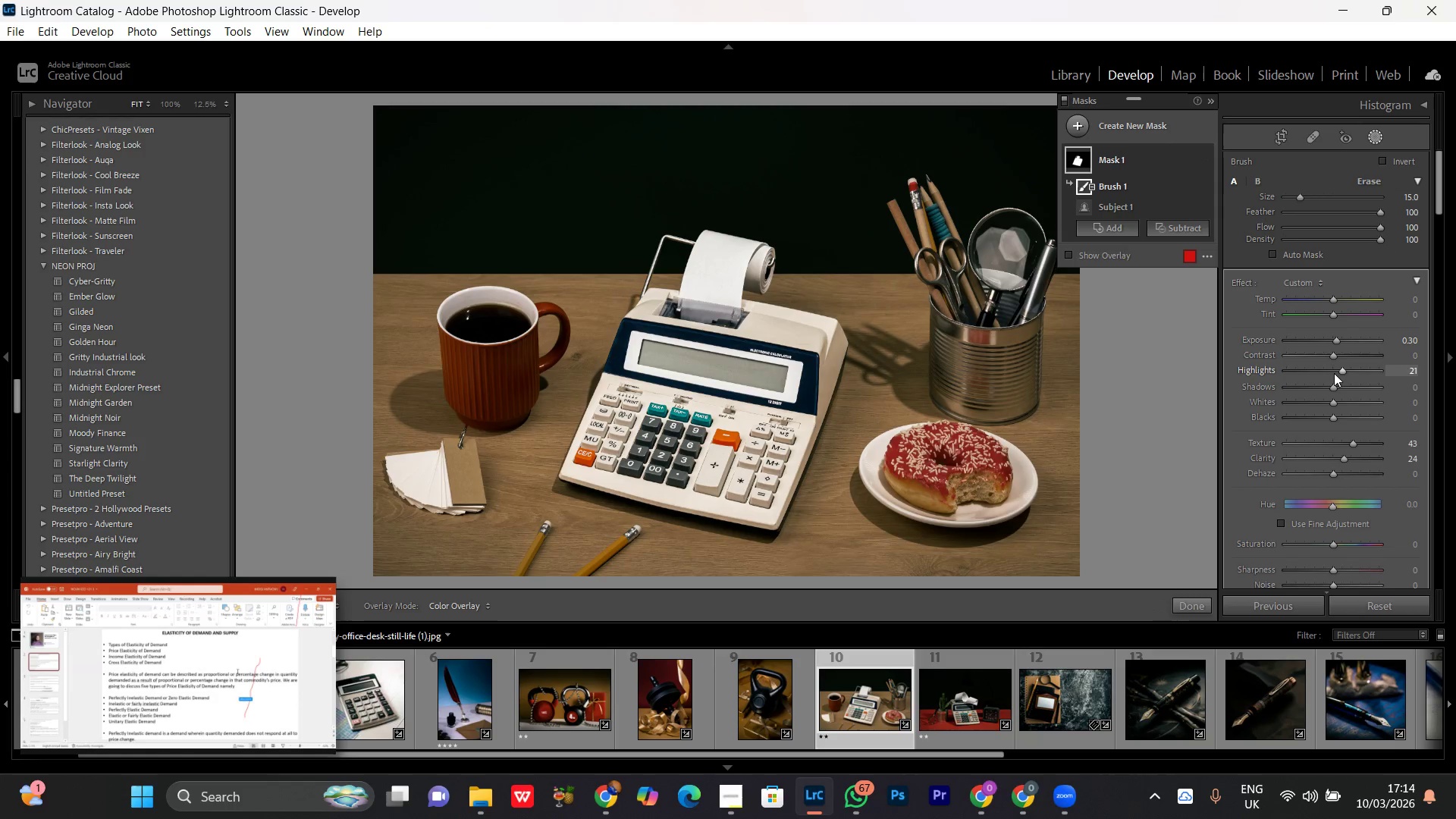 
scroll: coordinate [1334, 373], scroll_direction: down, amount: 2.0
 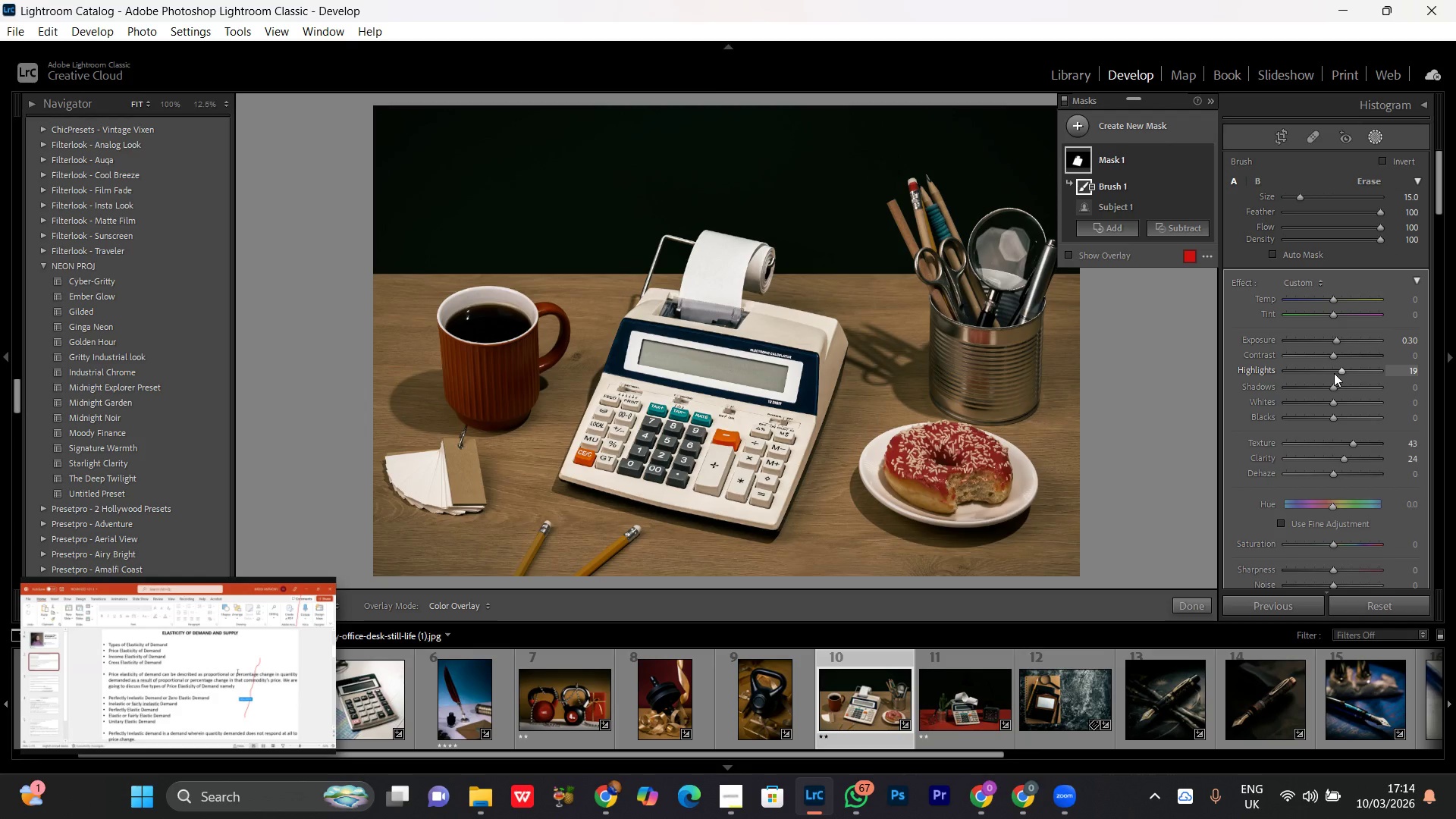 
scroll: coordinate [1334, 373], scroll_direction: up, amount: 1.0
 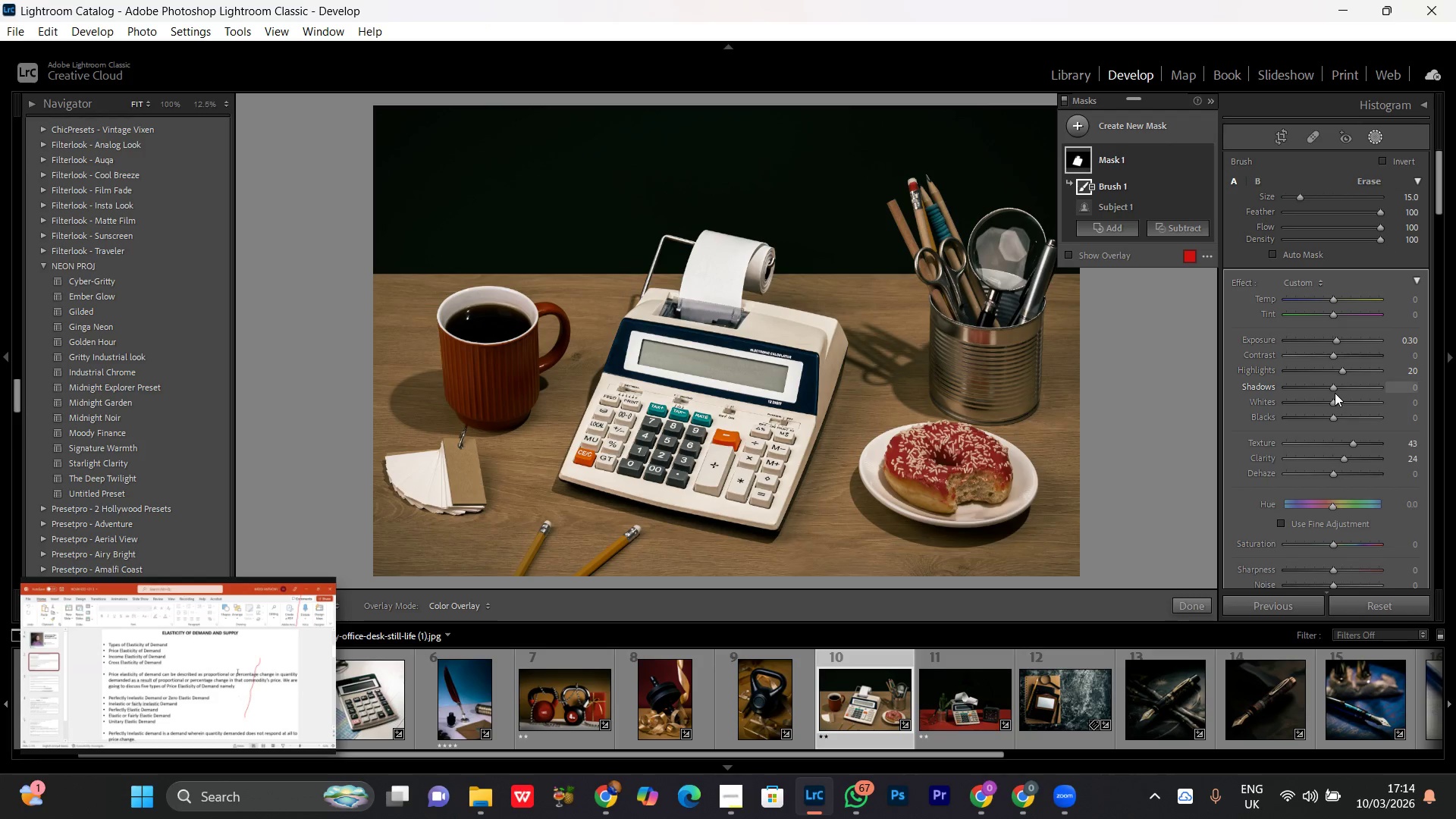 
left_click([1333, 387])
 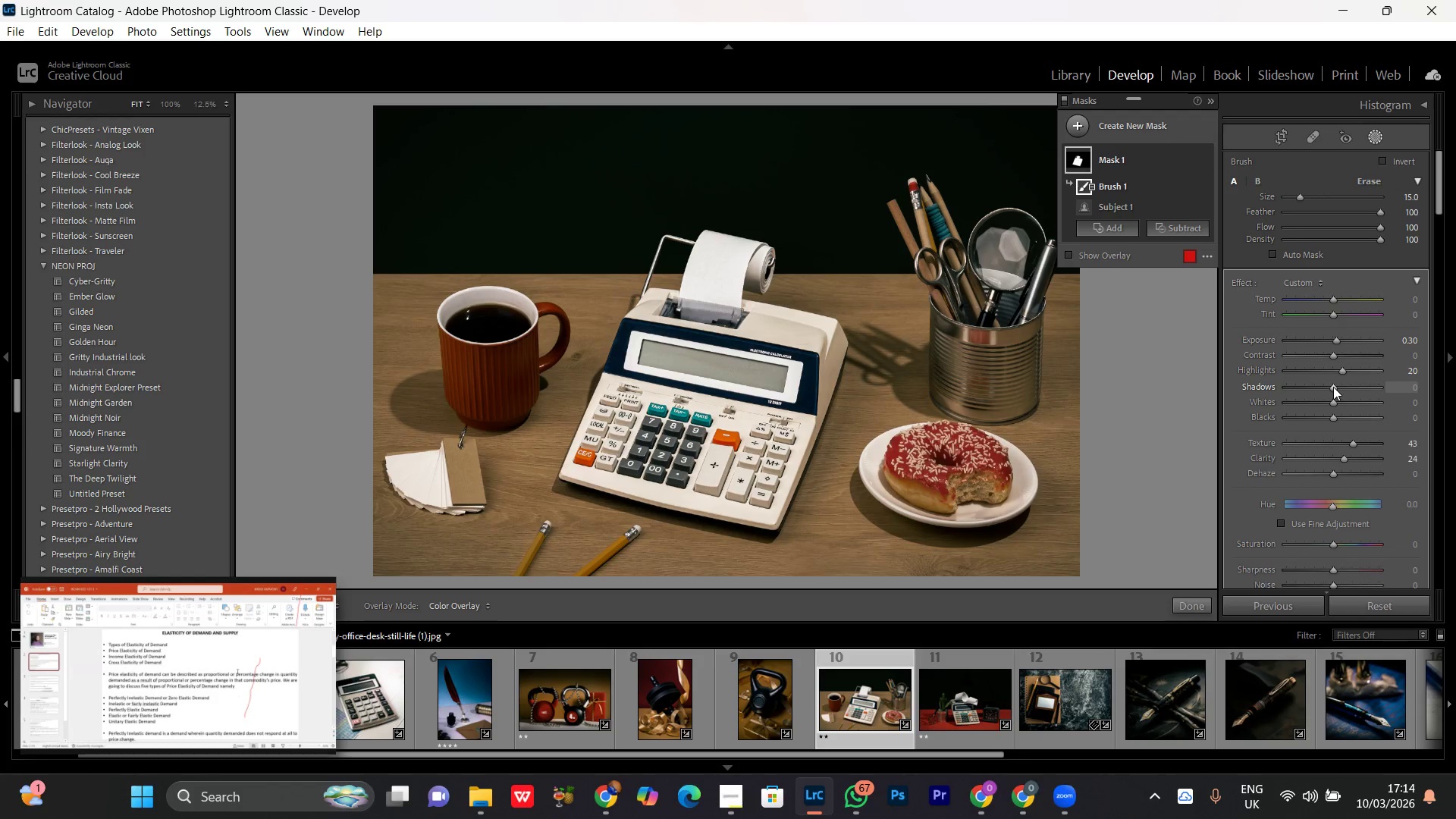 
scroll: coordinate [1333, 387], scroll_direction: up, amount: 5.0
 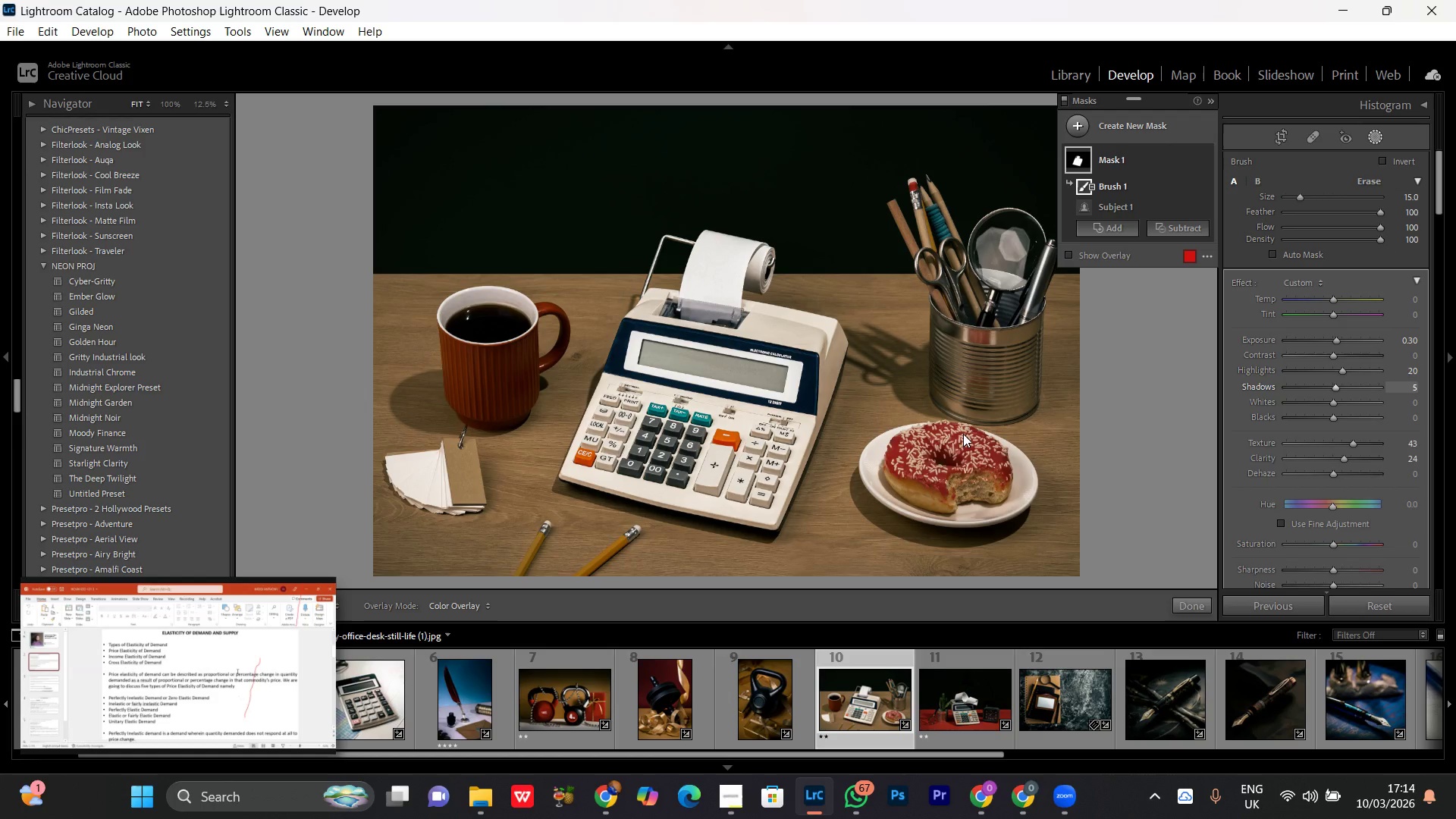 
mouse_move([924, 462])
 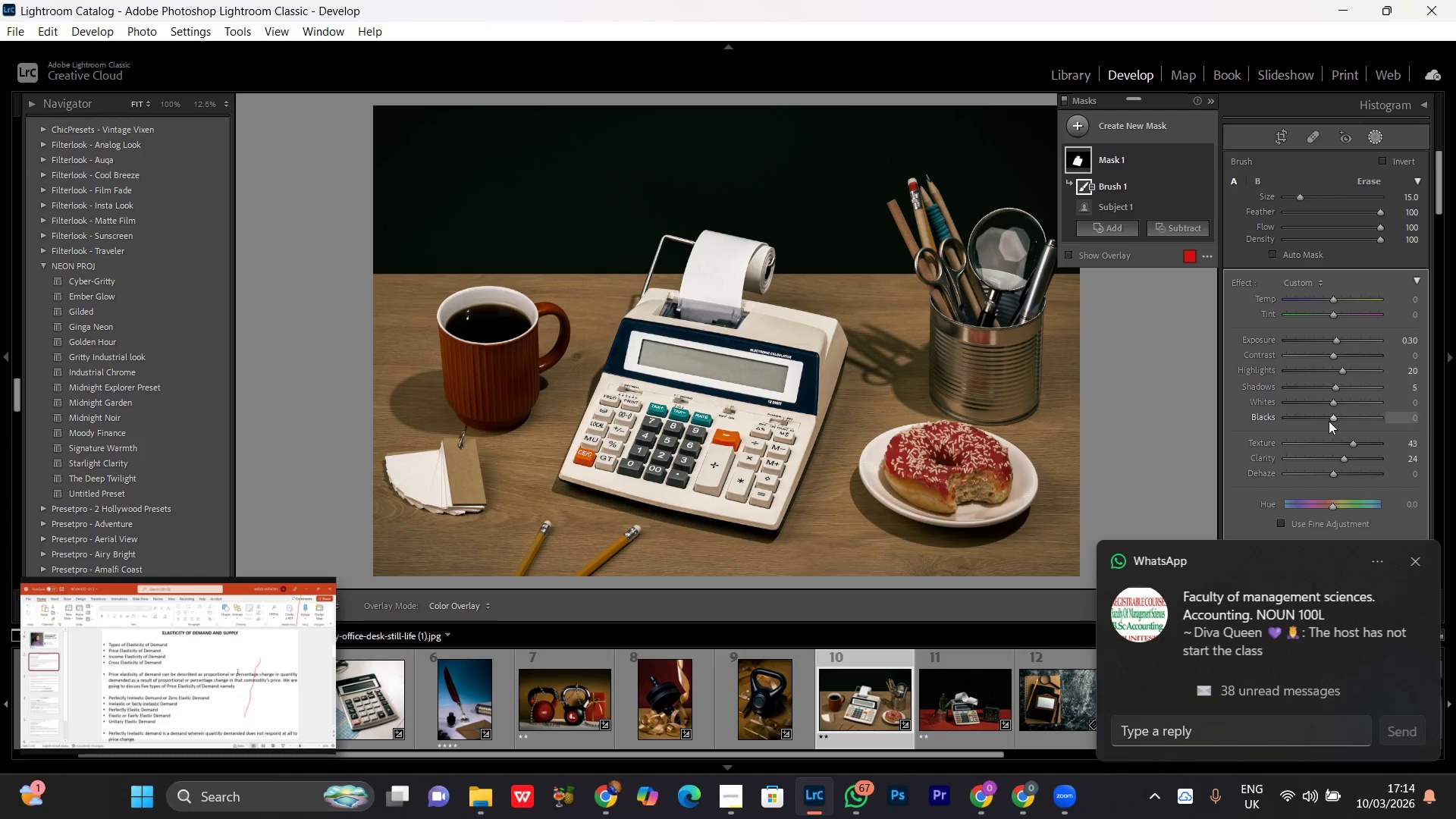 
wait(5.97)
 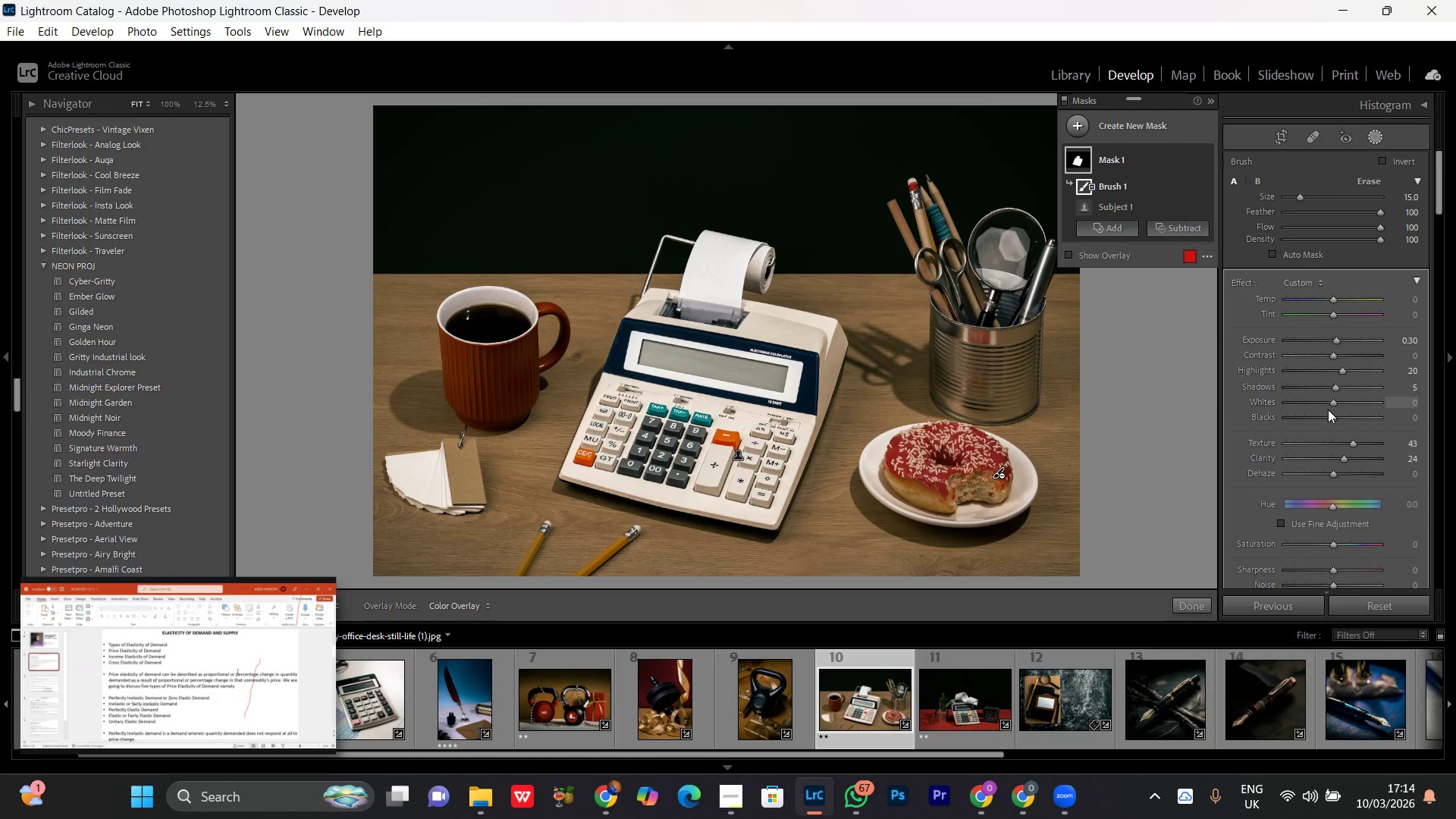 
left_click([1329, 421])
 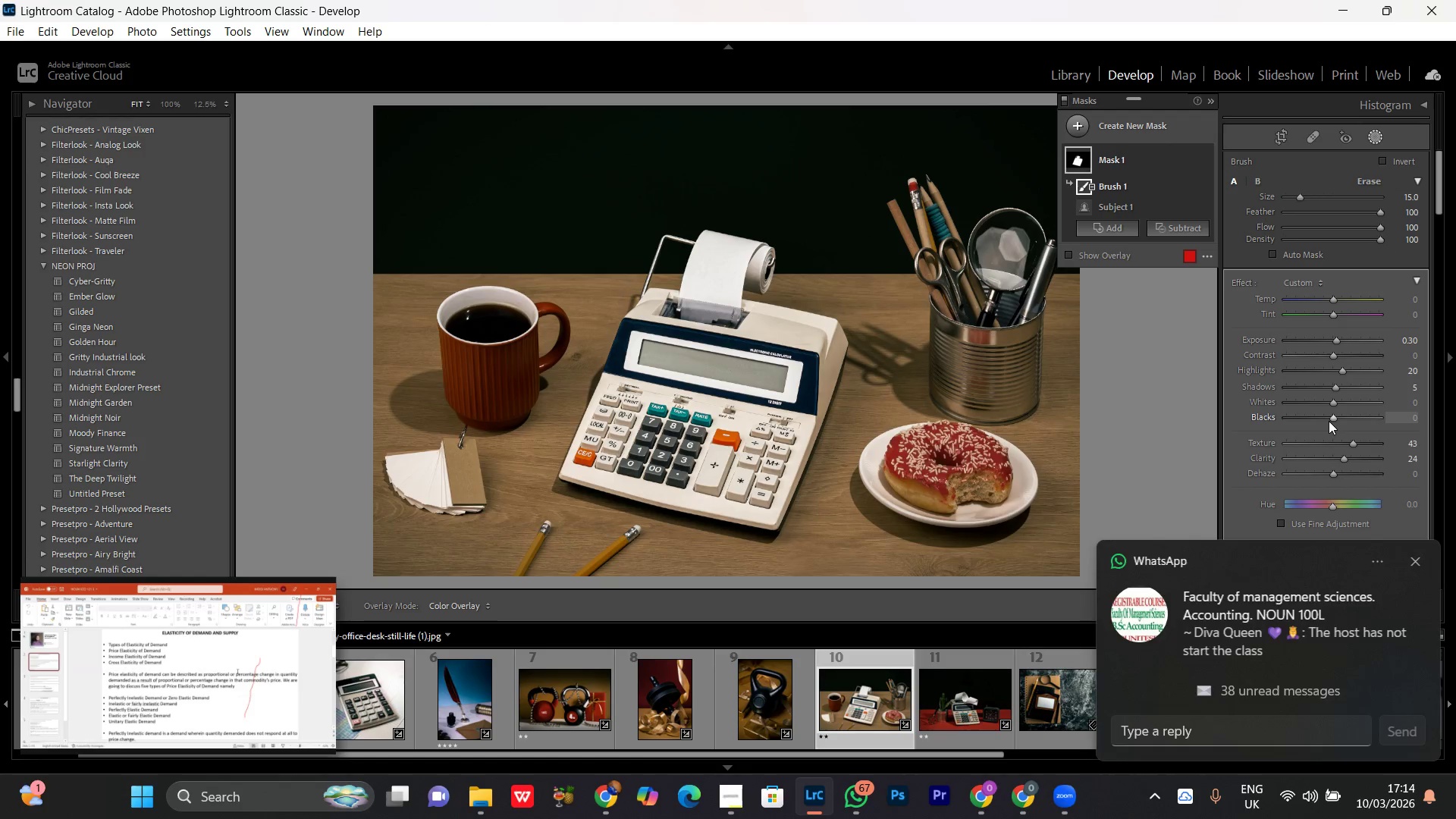 
scroll: coordinate [1329, 421], scroll_direction: down, amount: 9.0
 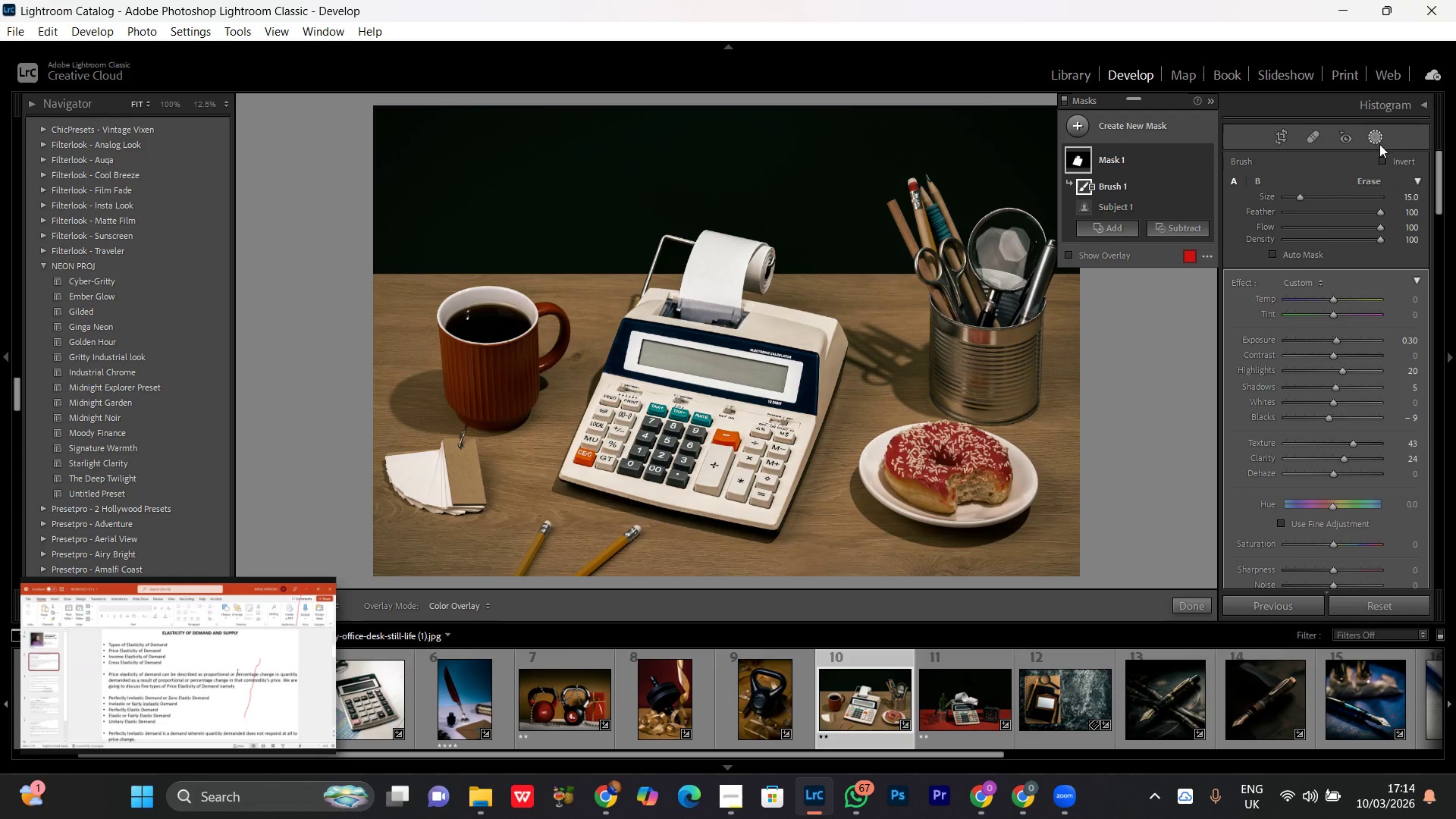 
wait(5.22)
 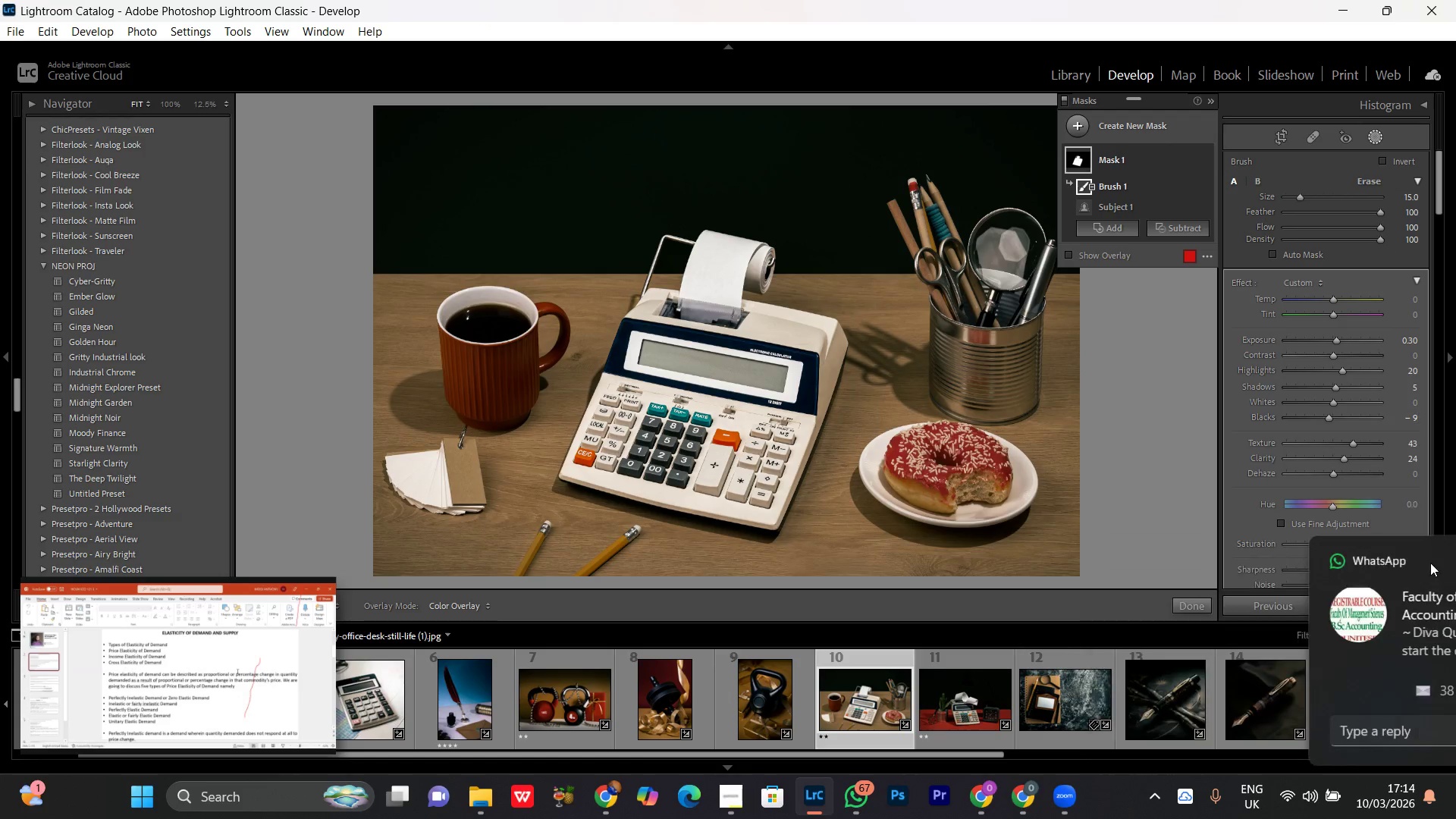 
double_click([1206, 159])
 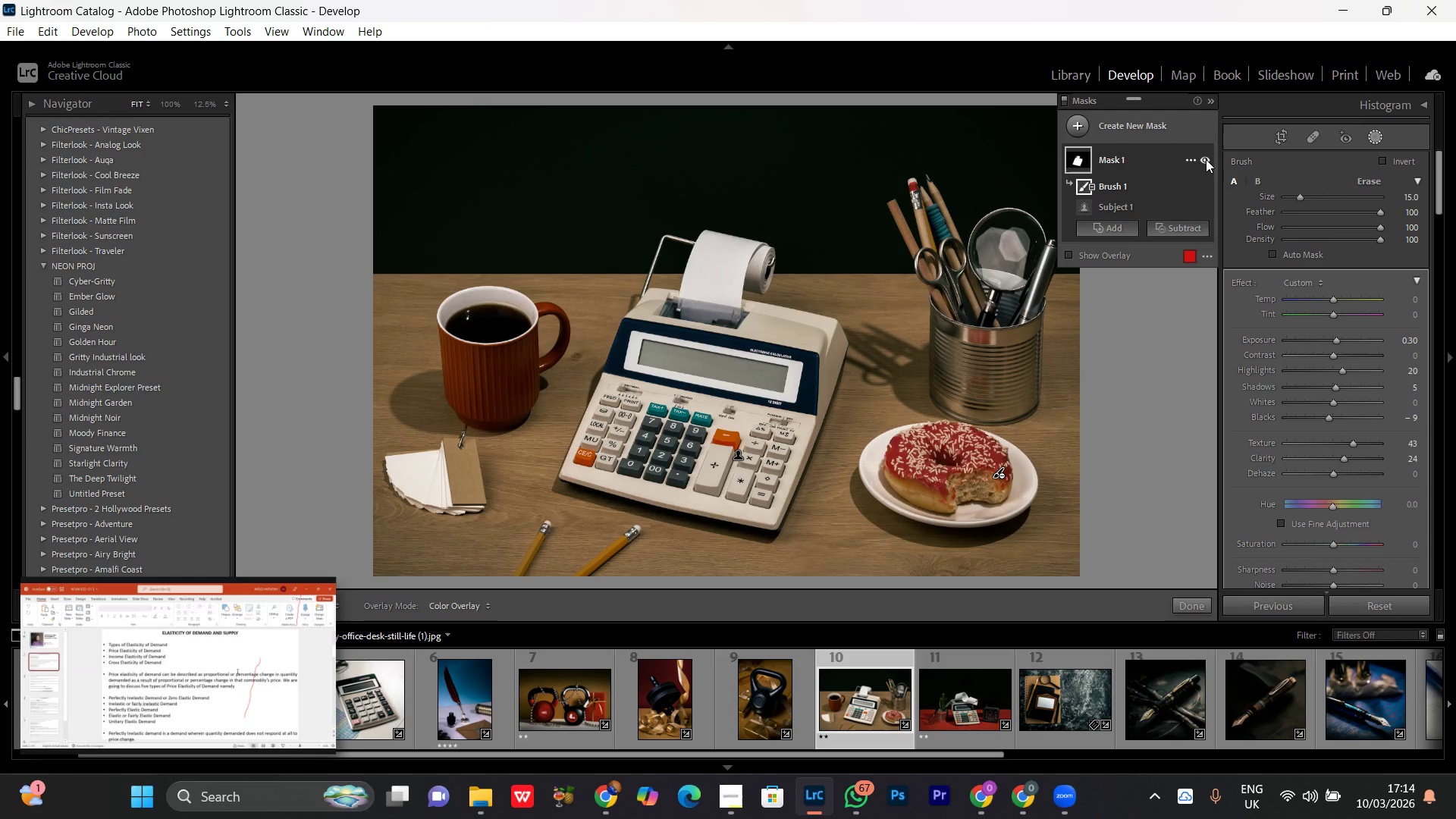 
triple_click([1206, 159])